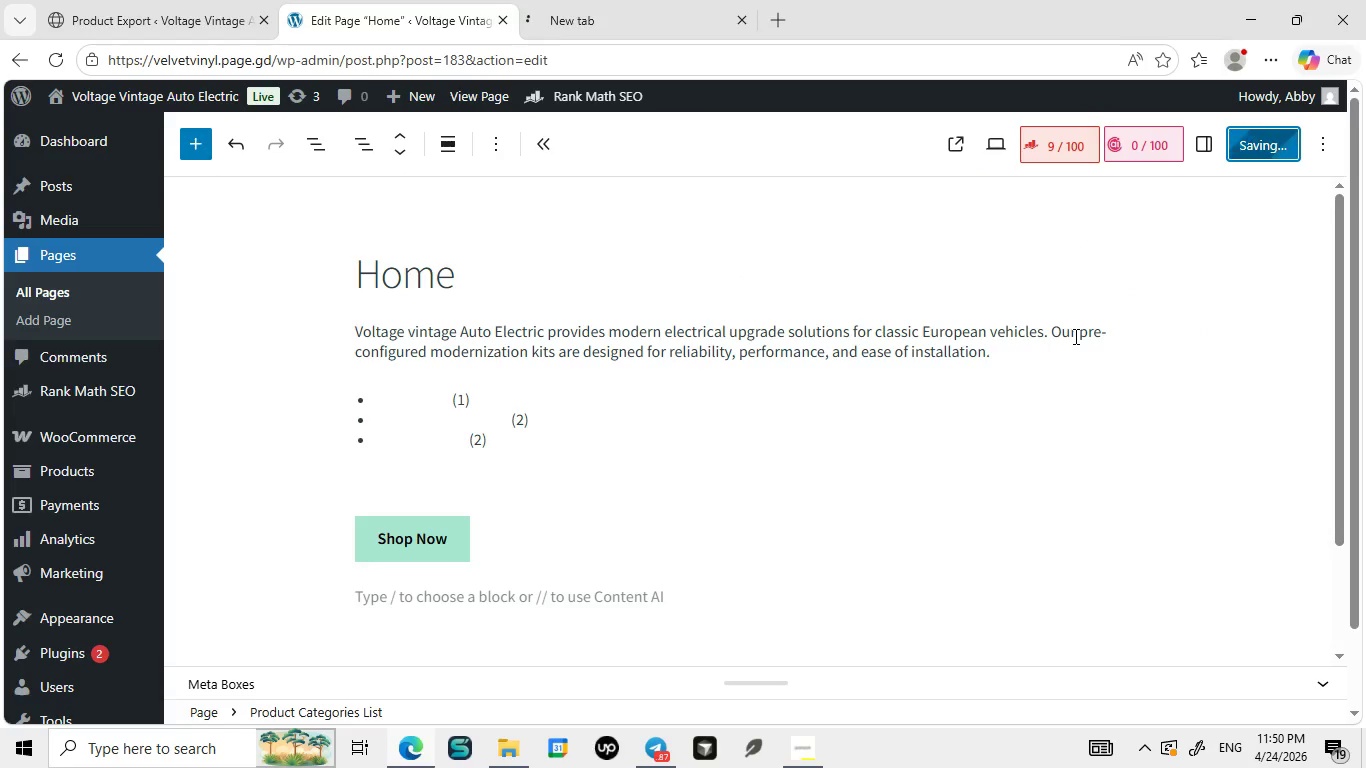 
left_click([430, 0])
 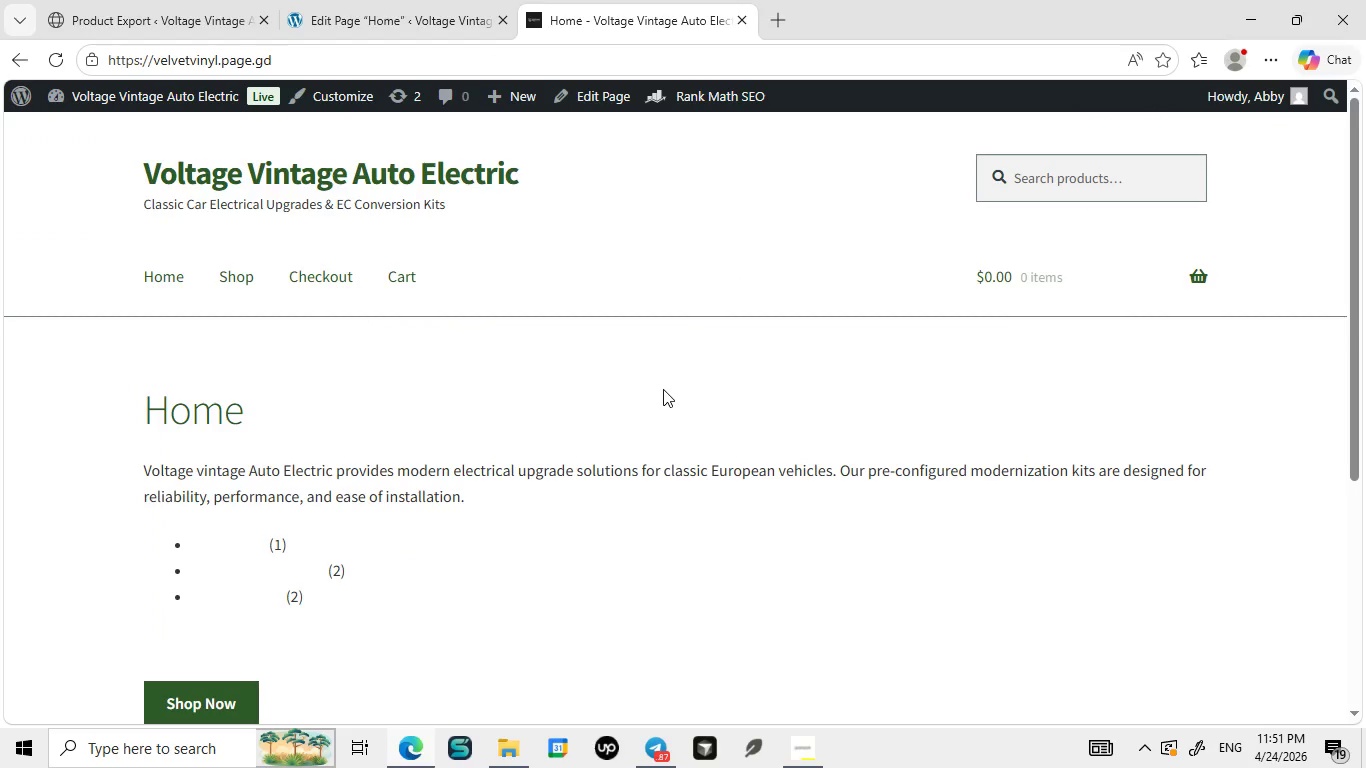 
wait(5.28)
 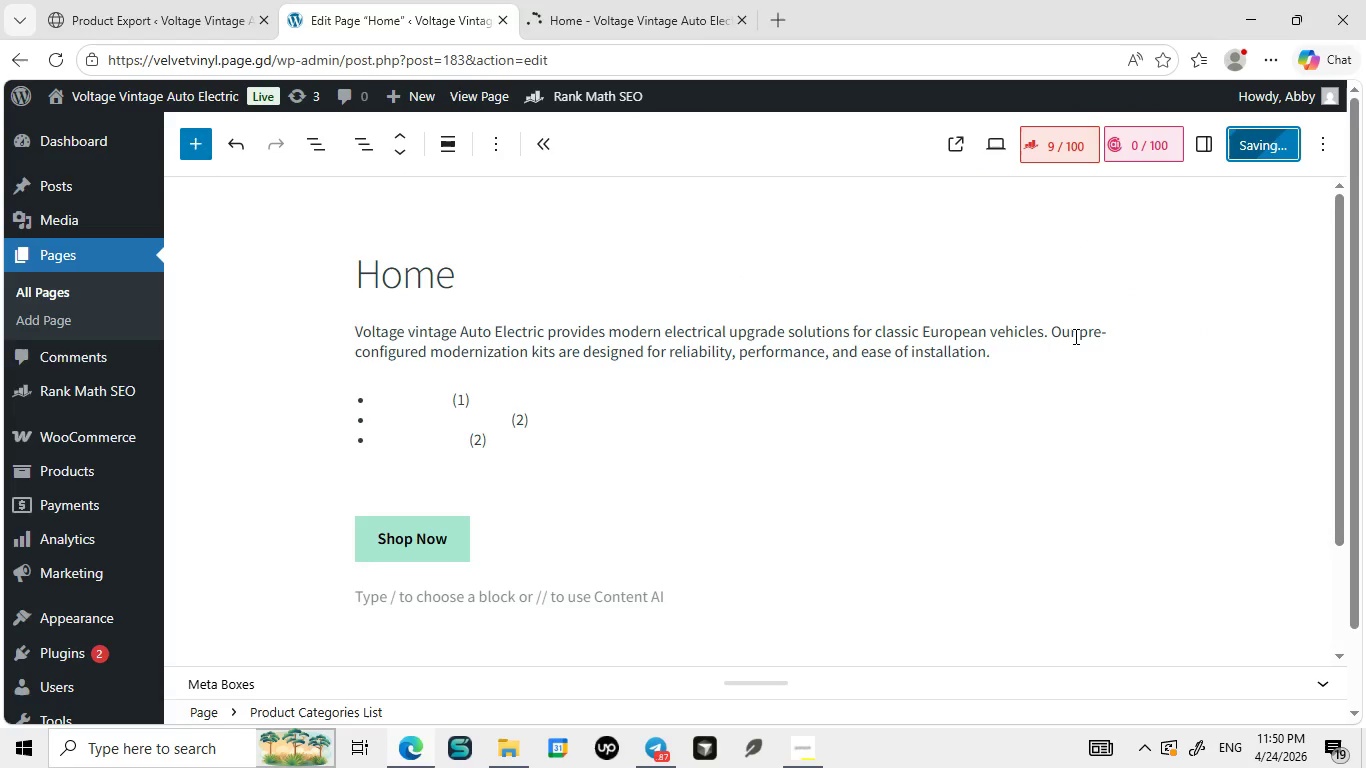 
left_click([685, 0])
 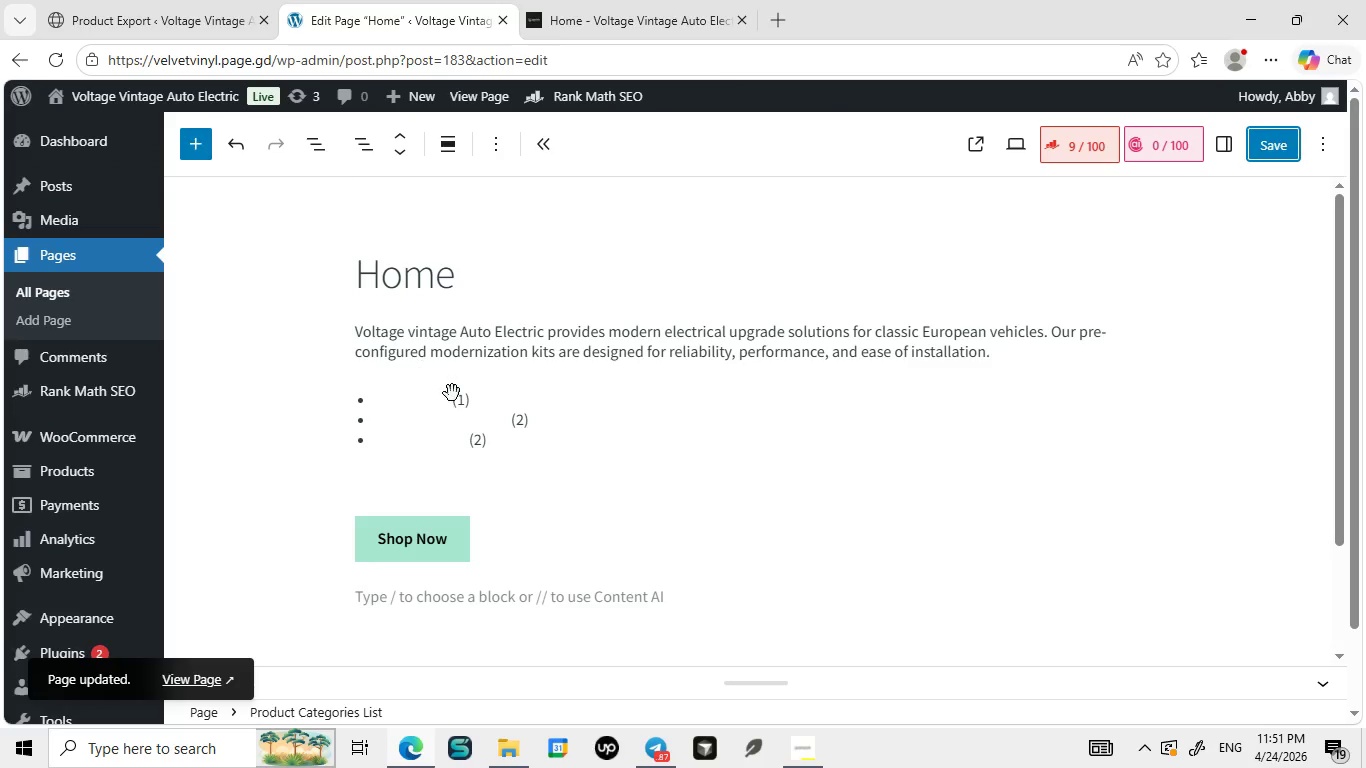 
left_click([297, 252])
 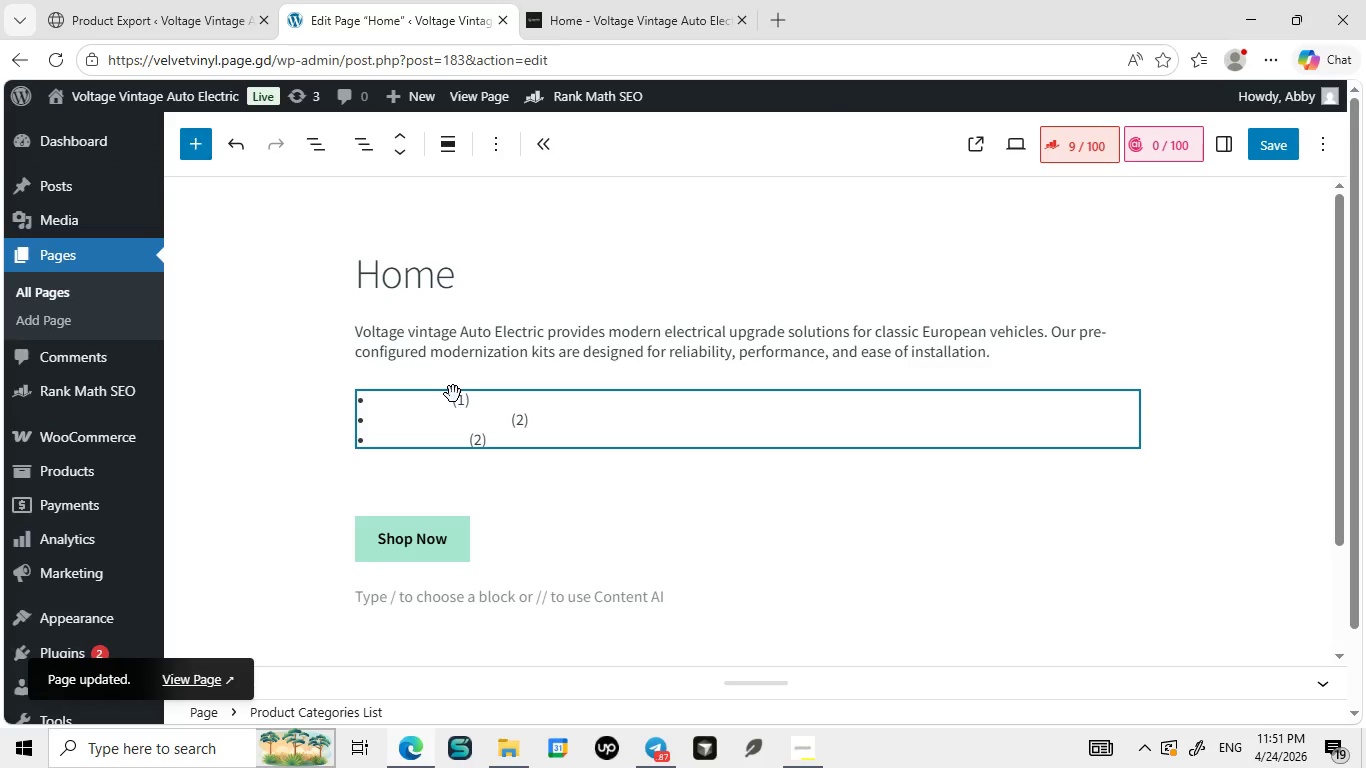 
left_click([336, 0])
 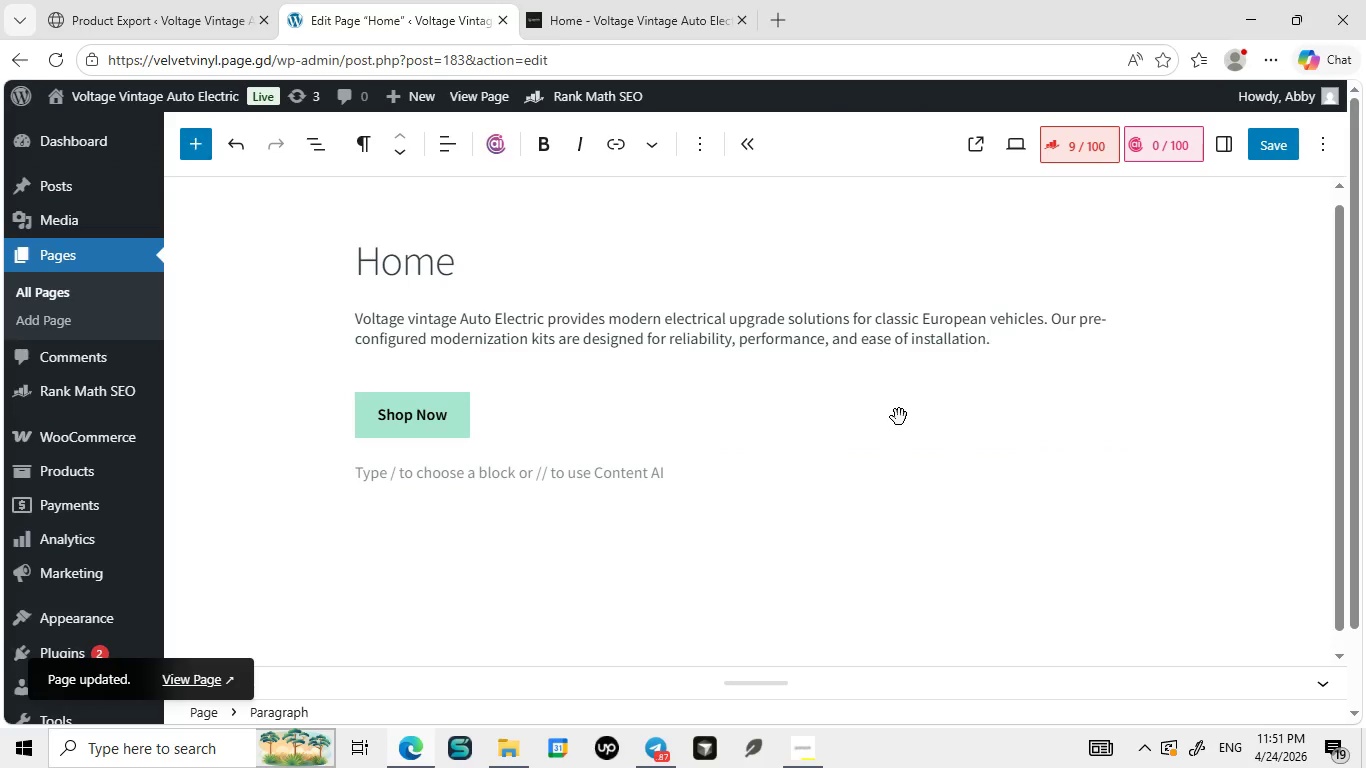 
left_click([453, 394])
 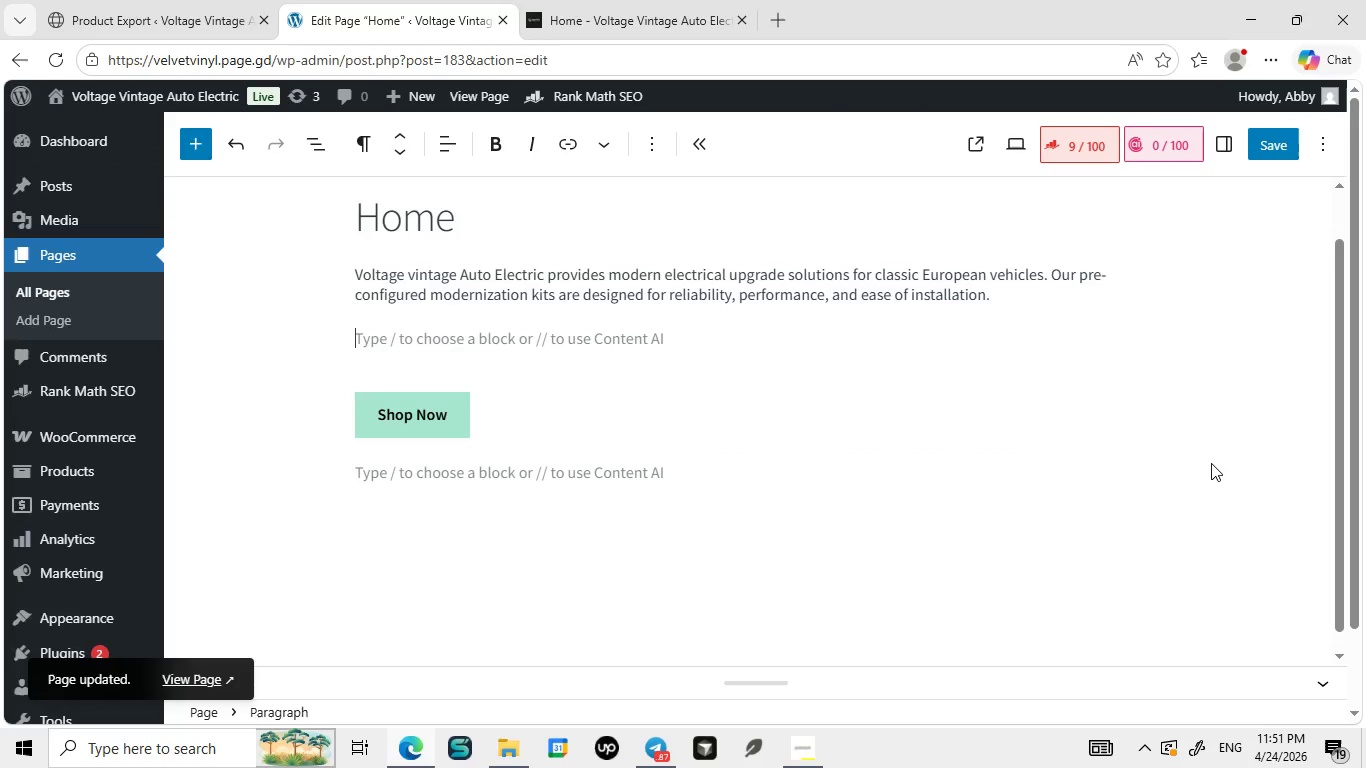 
key(Backspace)
 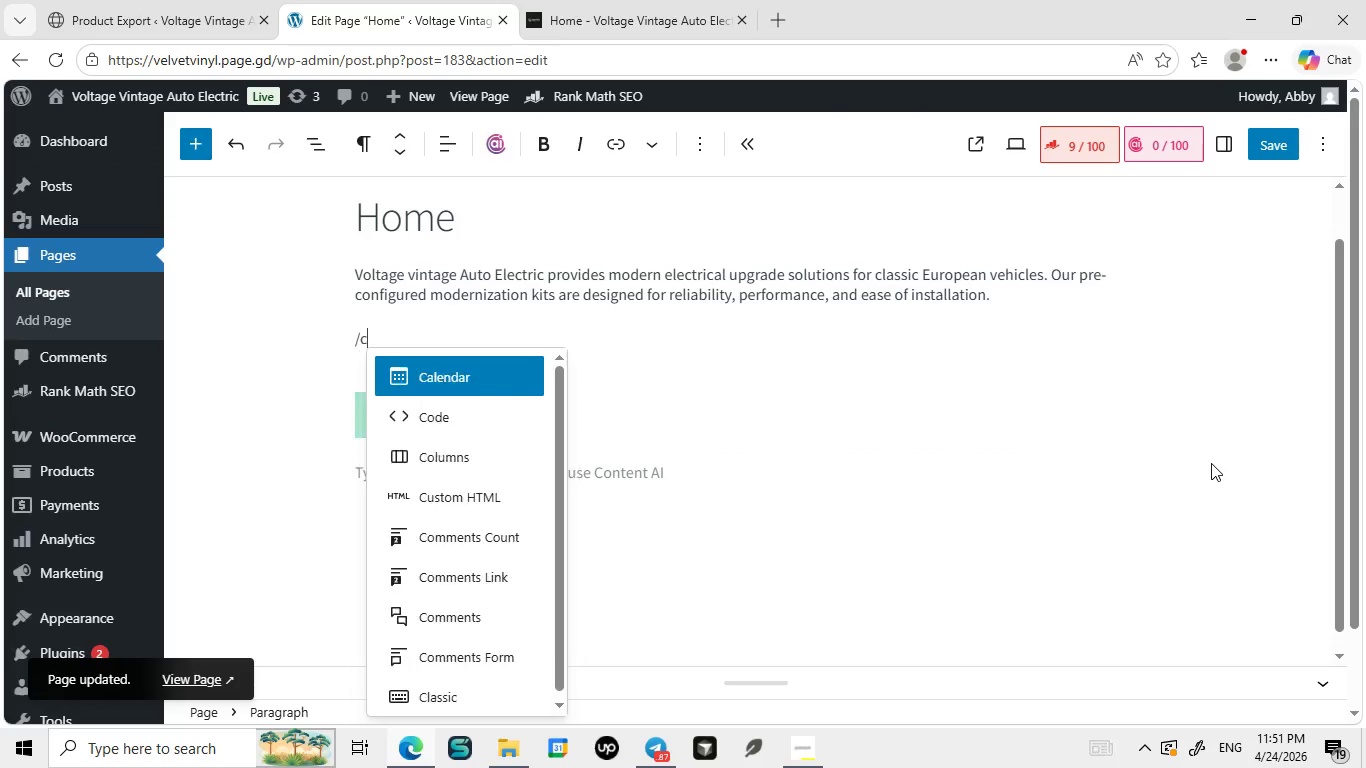 
key(Enter)
 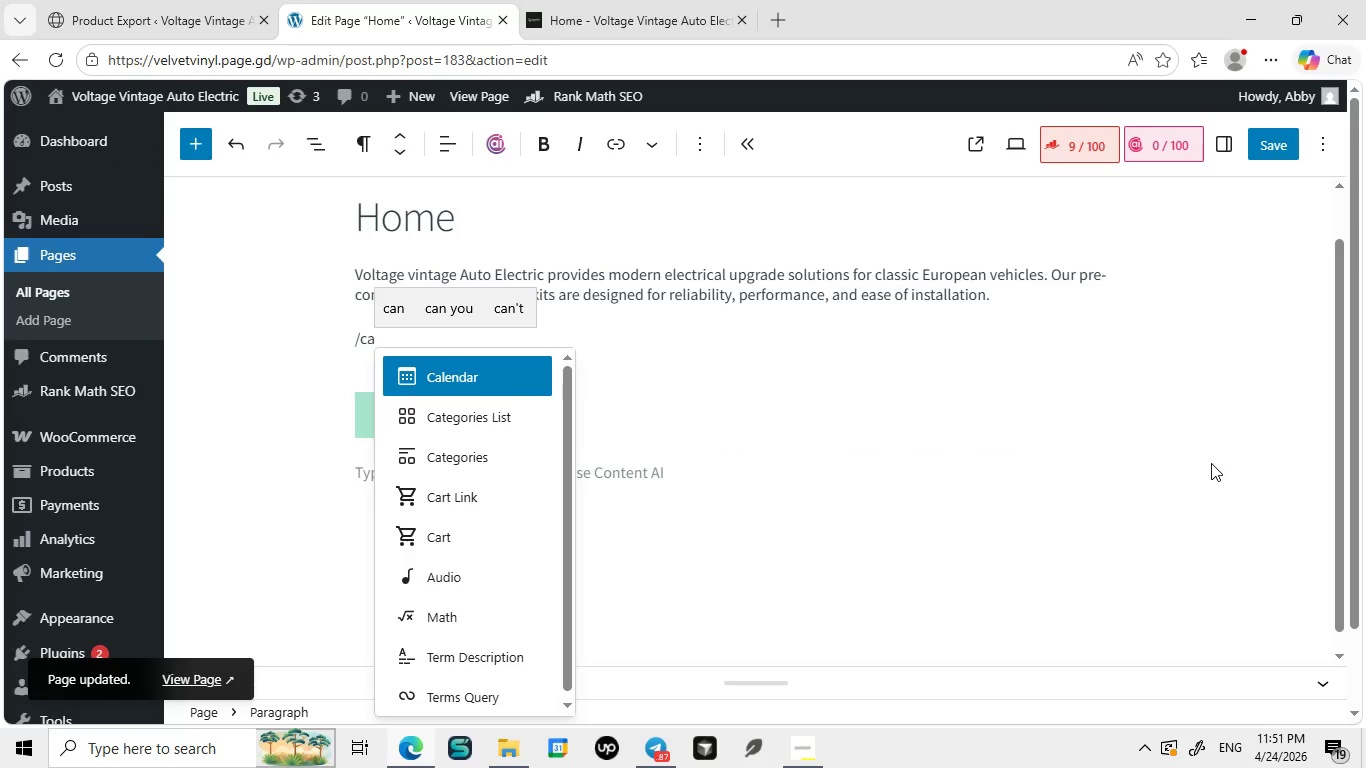 
type(/ca)
 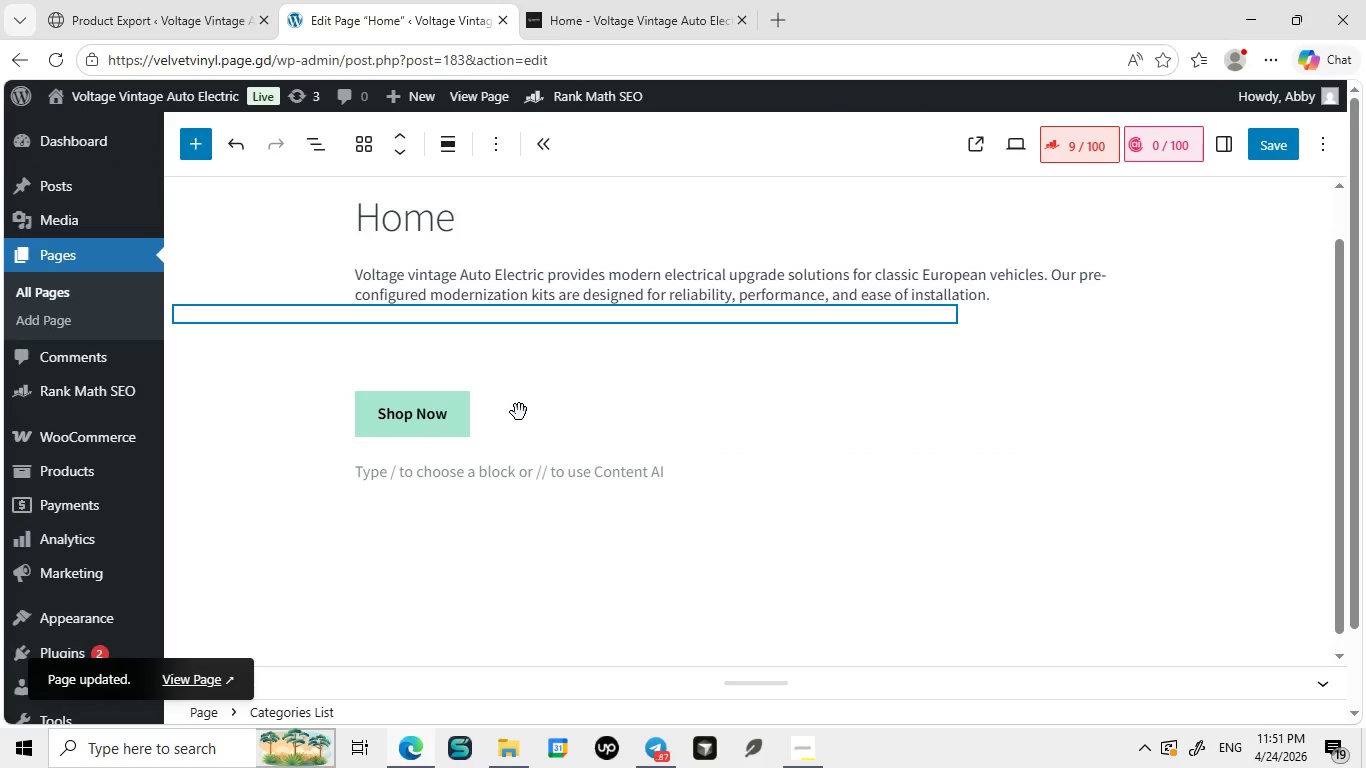 
left_click([519, 412])
 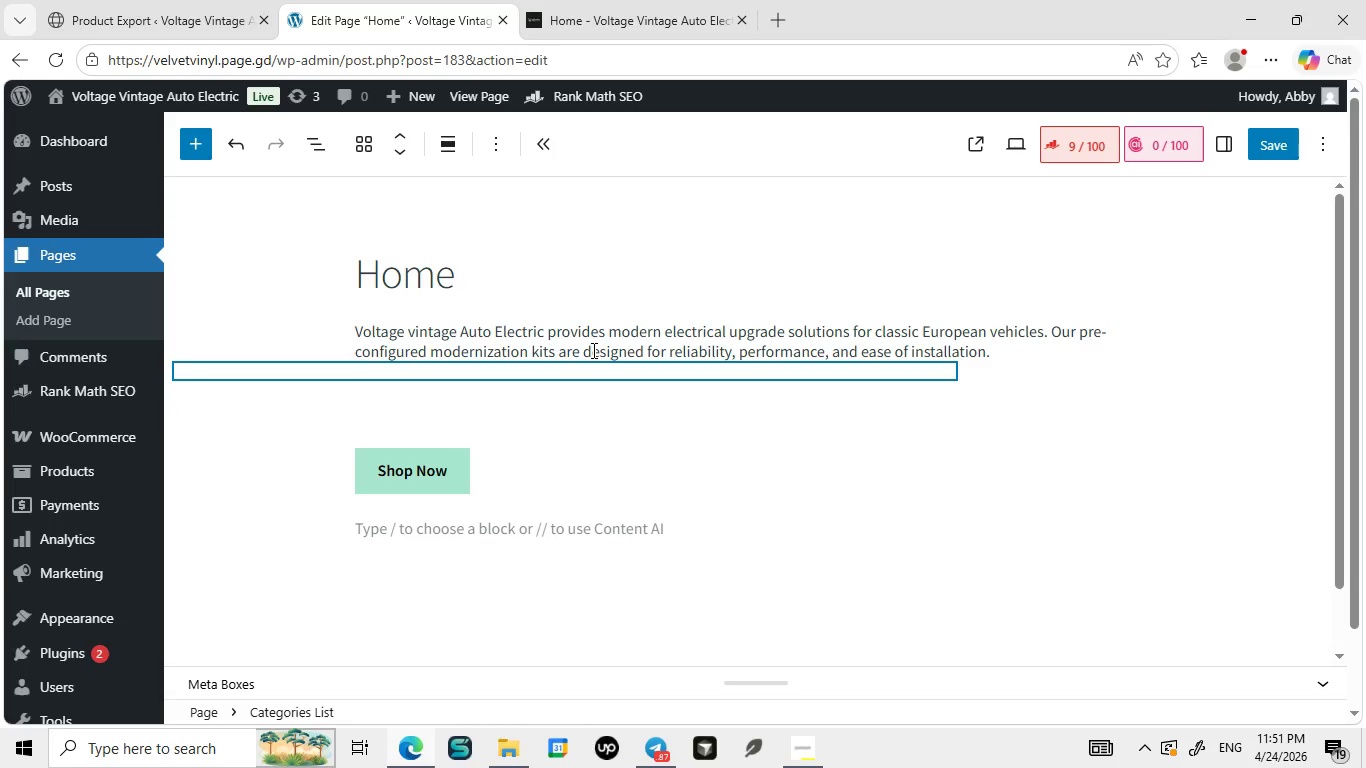 
wait(14.34)
 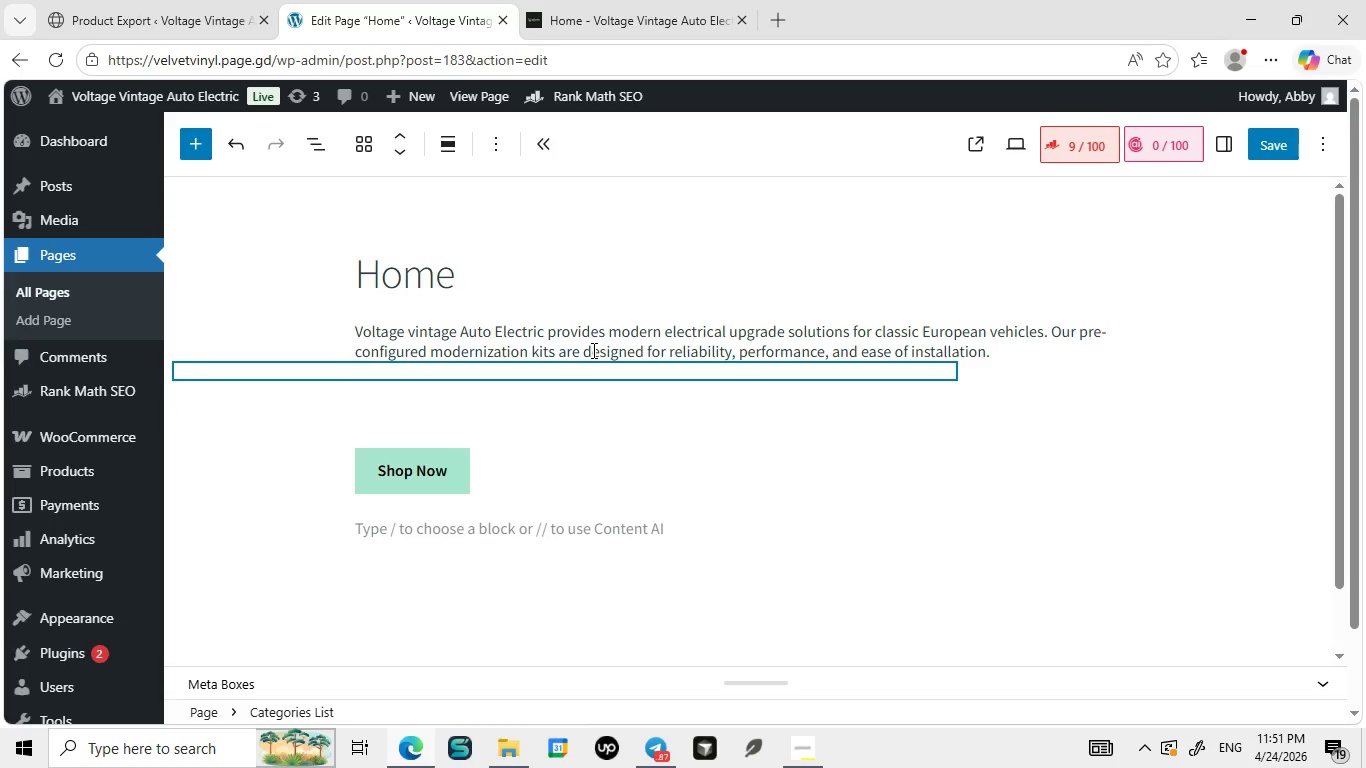 
key(Backspace)
 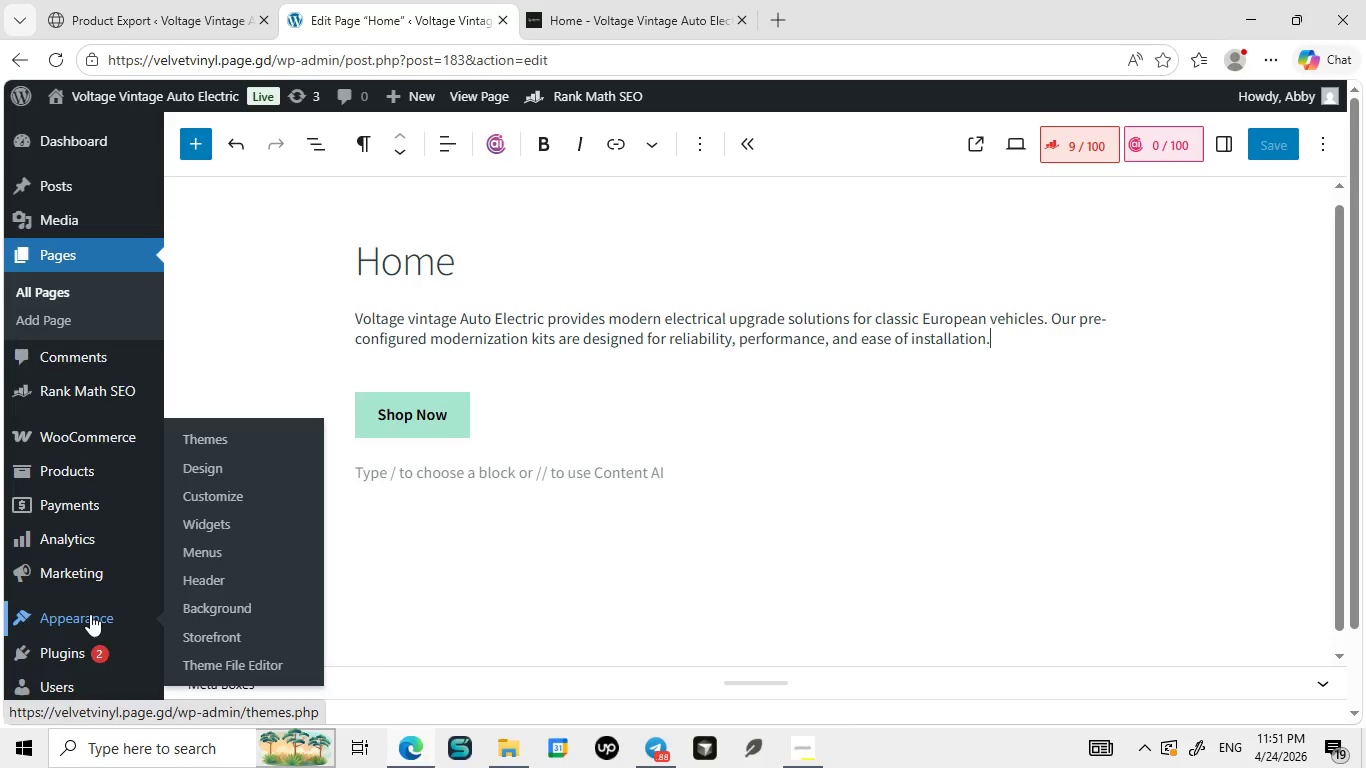 
wait(23.42)
 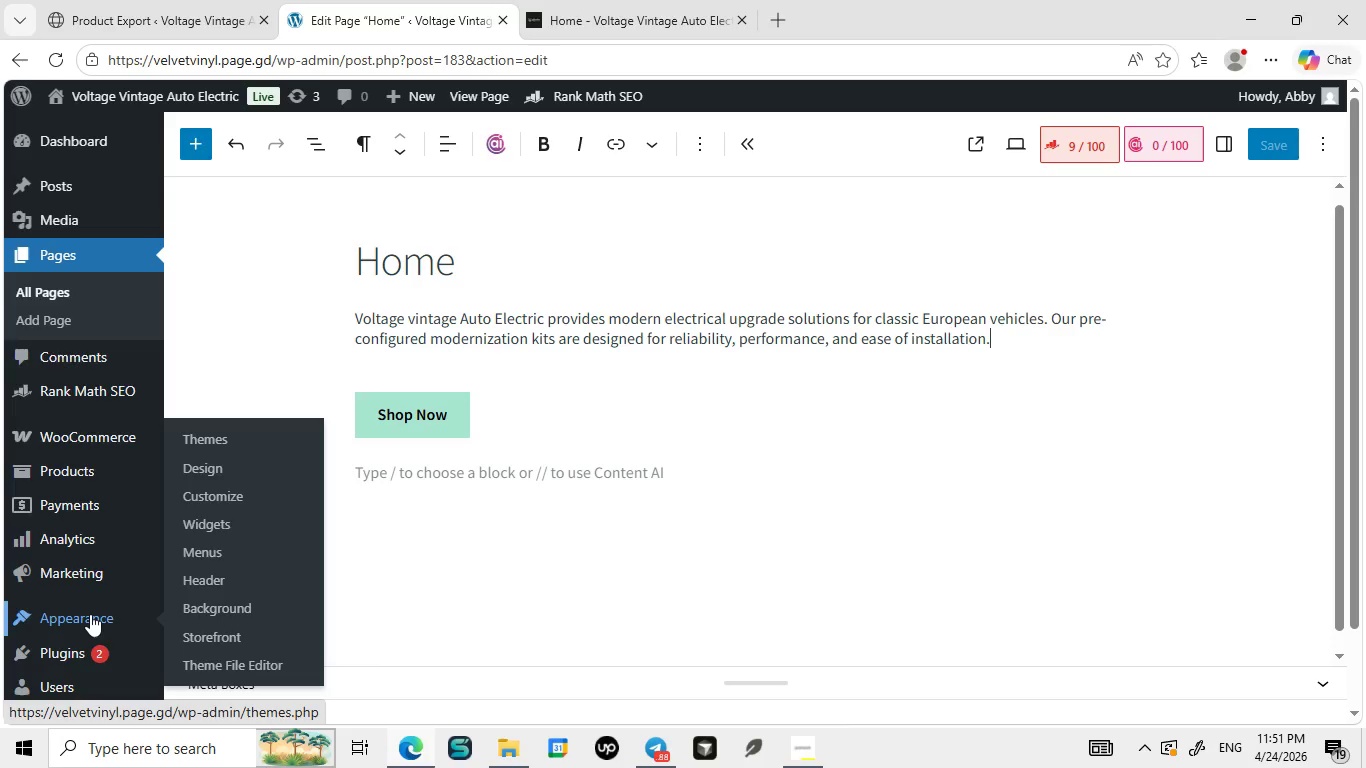 
left_click([214, 552])
 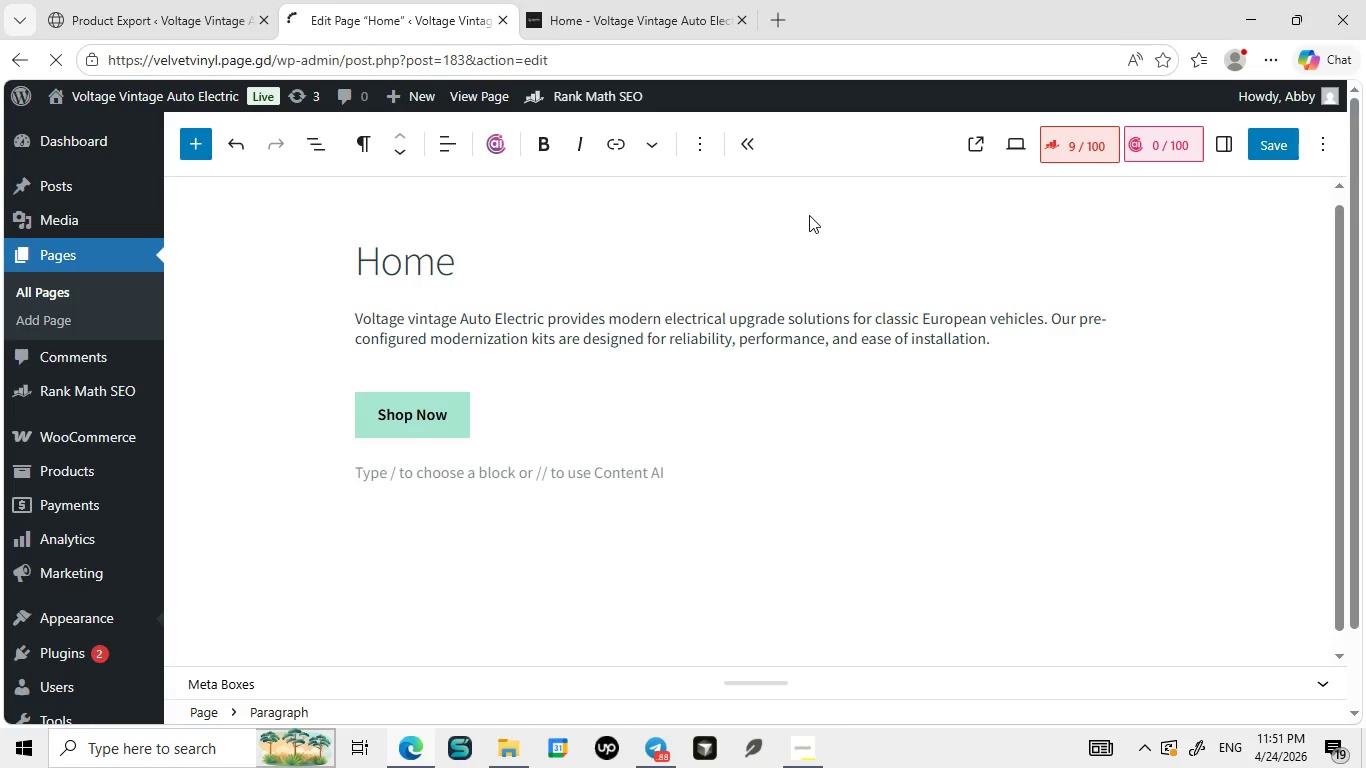 
left_click([809, 215])
 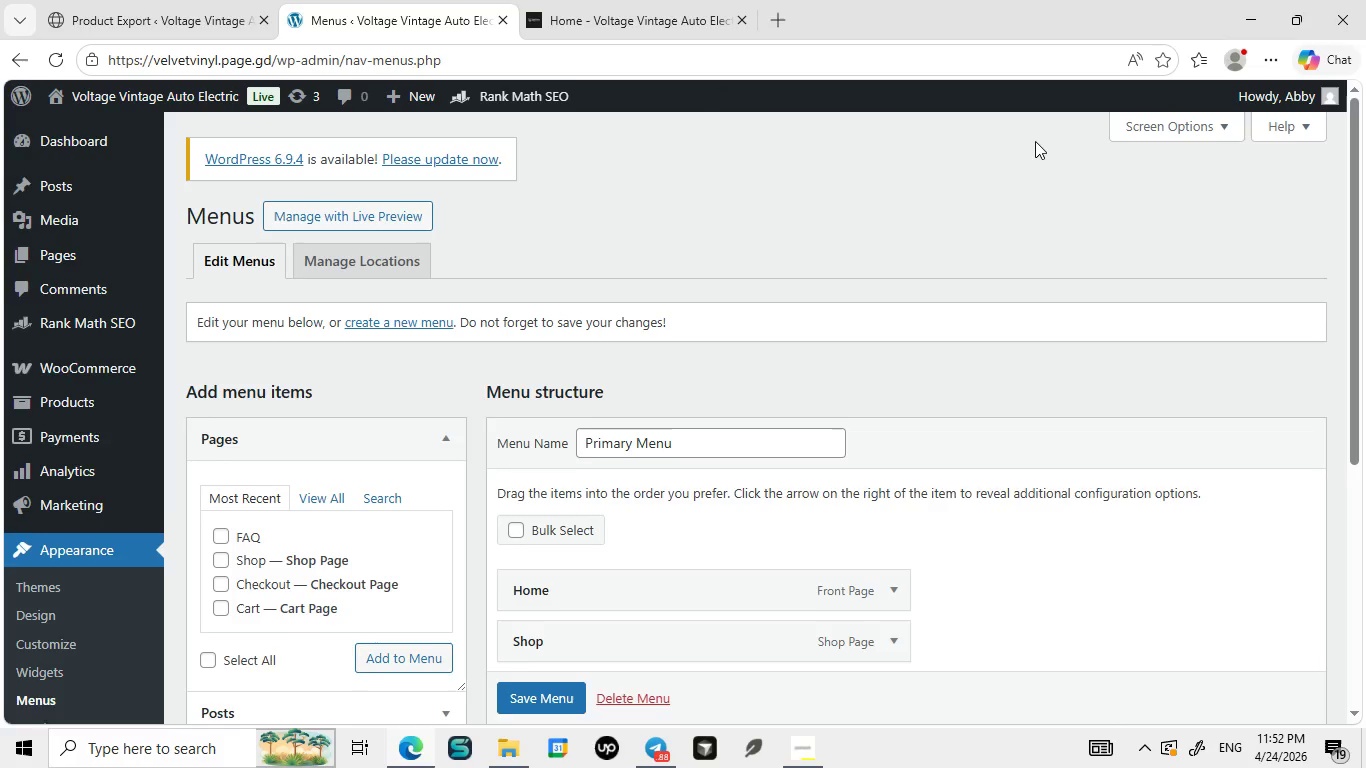 
wait(12.98)
 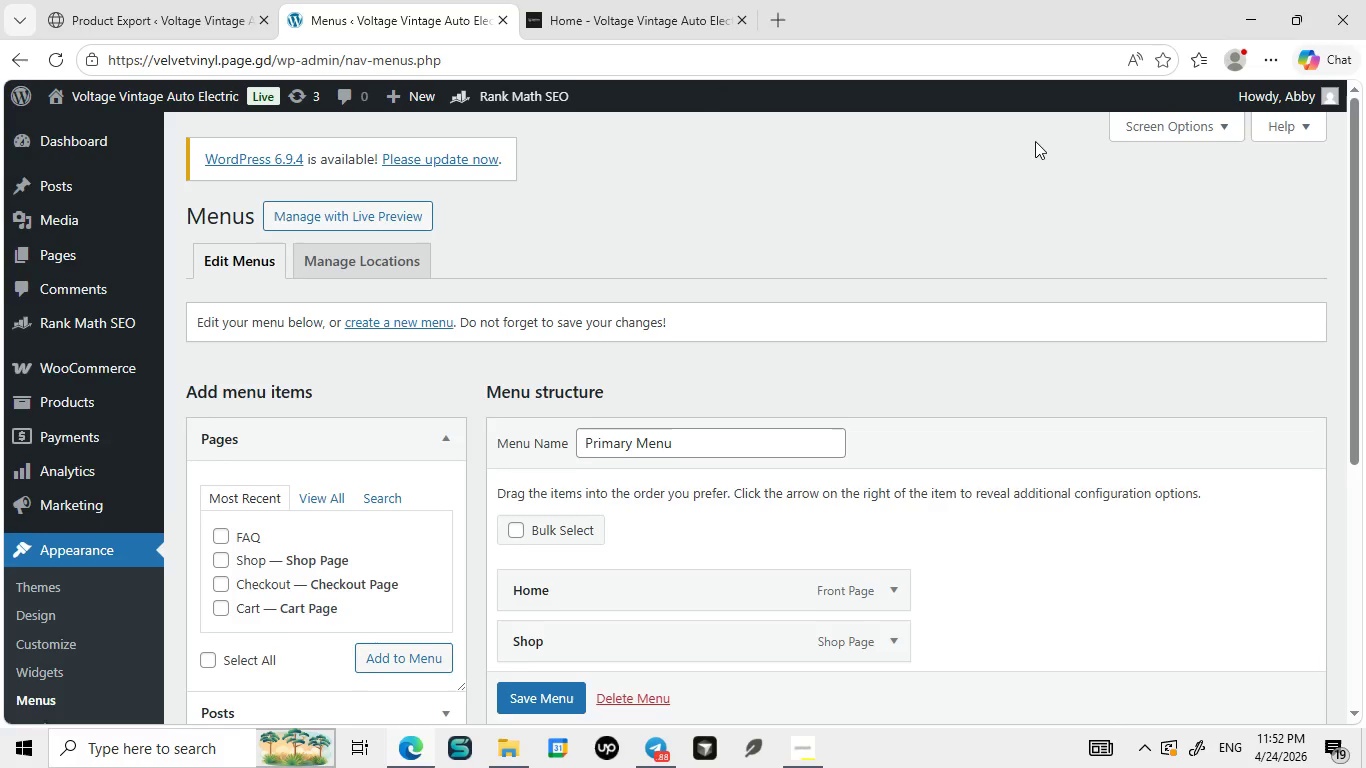 
left_click([1225, 116])
 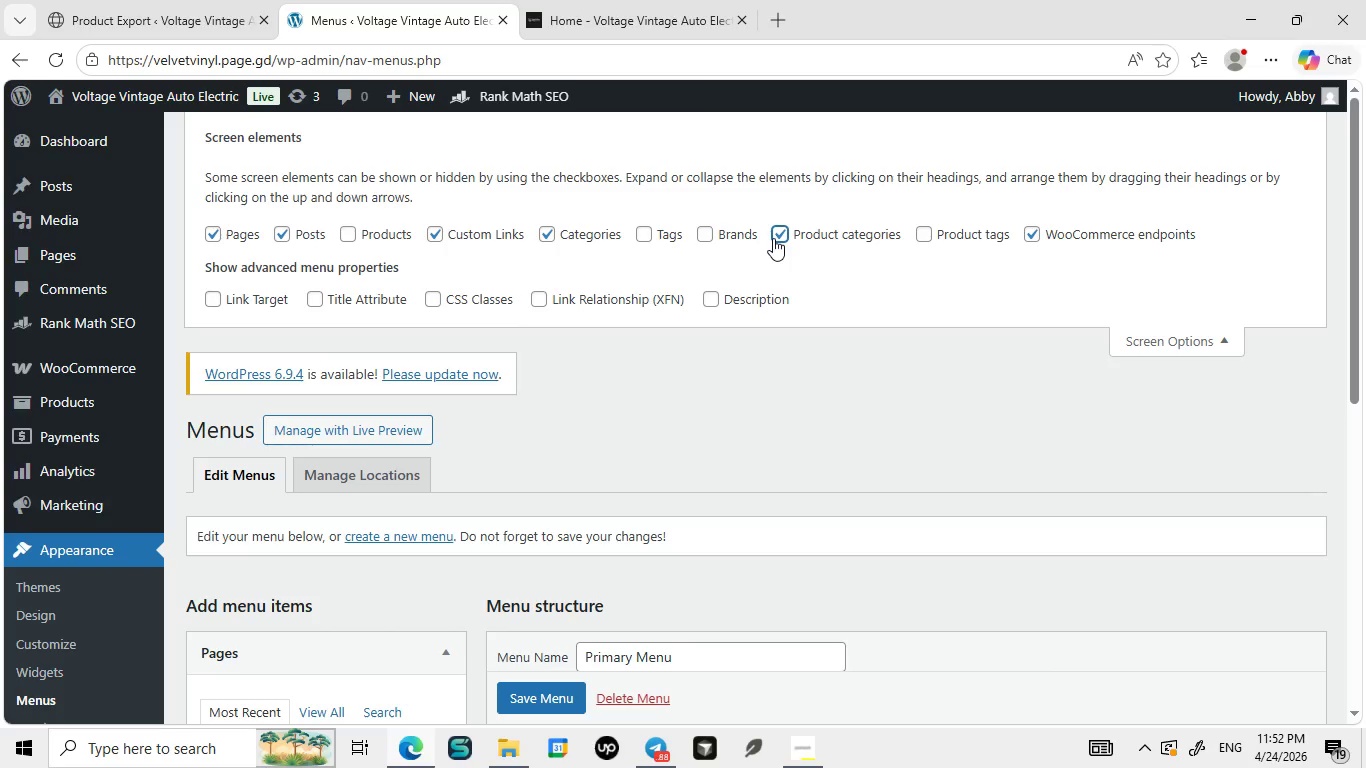 
left_click([773, 238])
 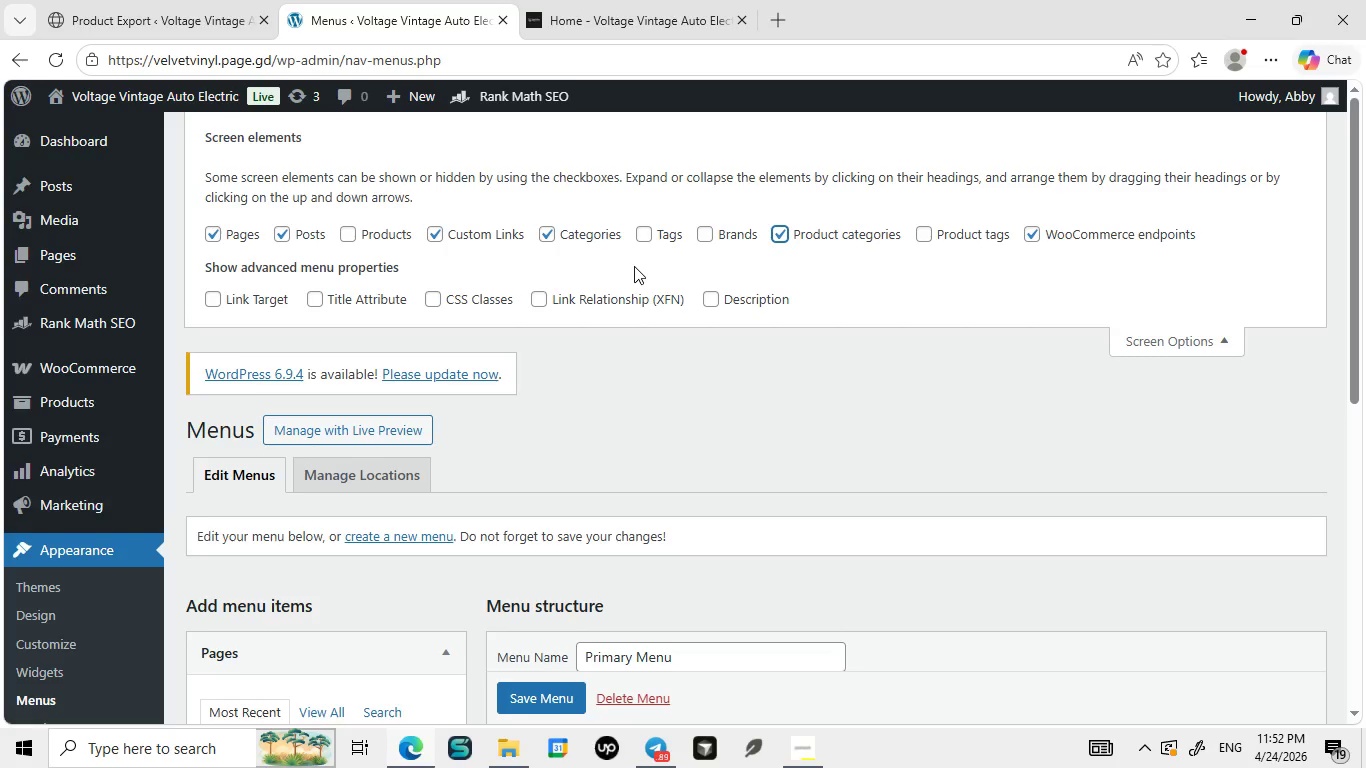 
wait(15.09)
 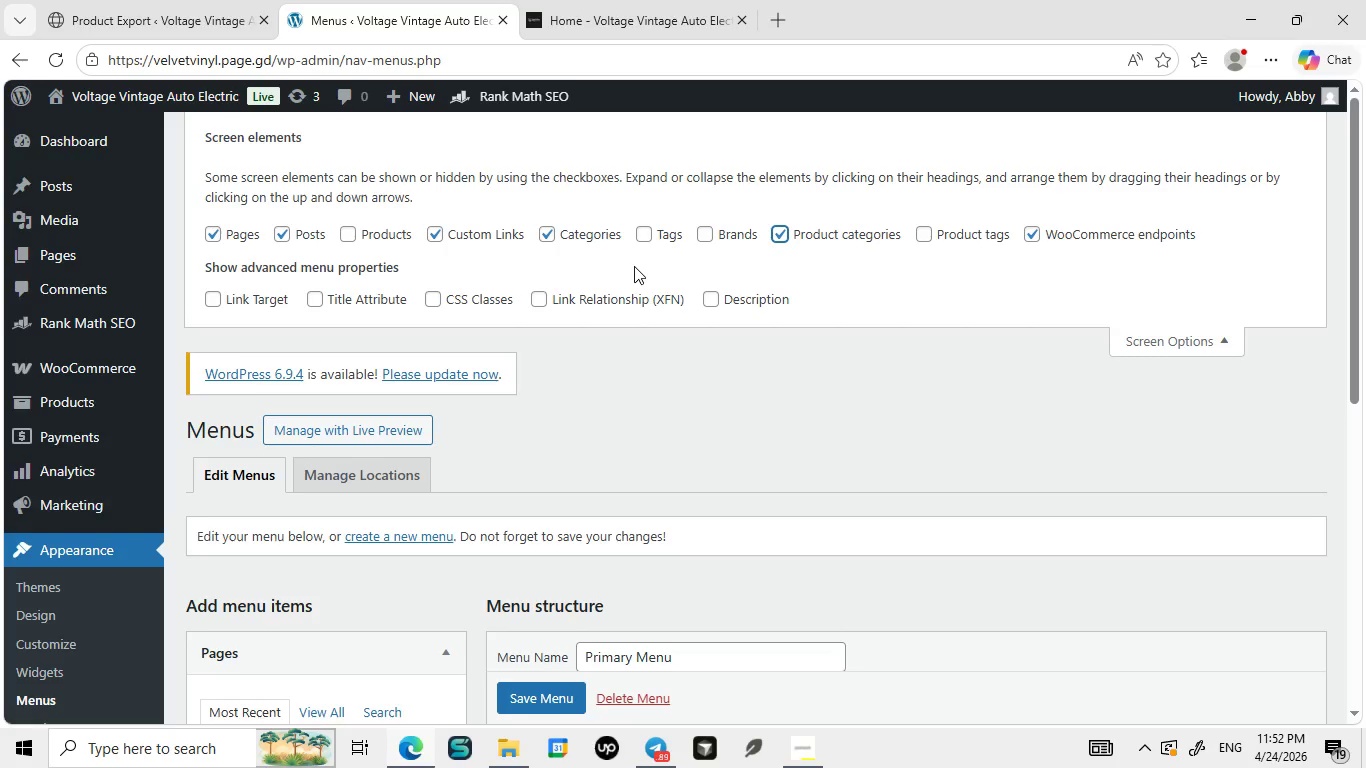 
left_click([748, 359])
 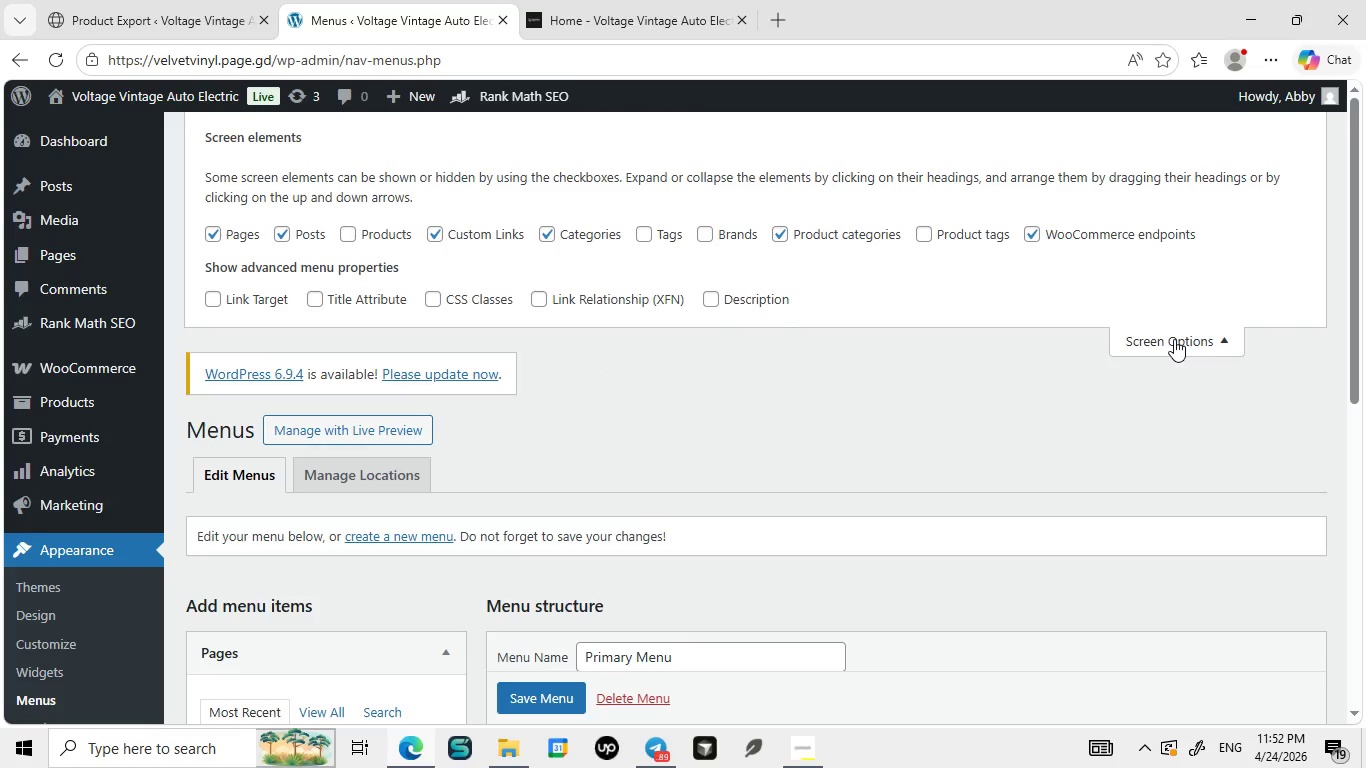 
left_click([832, 338])
 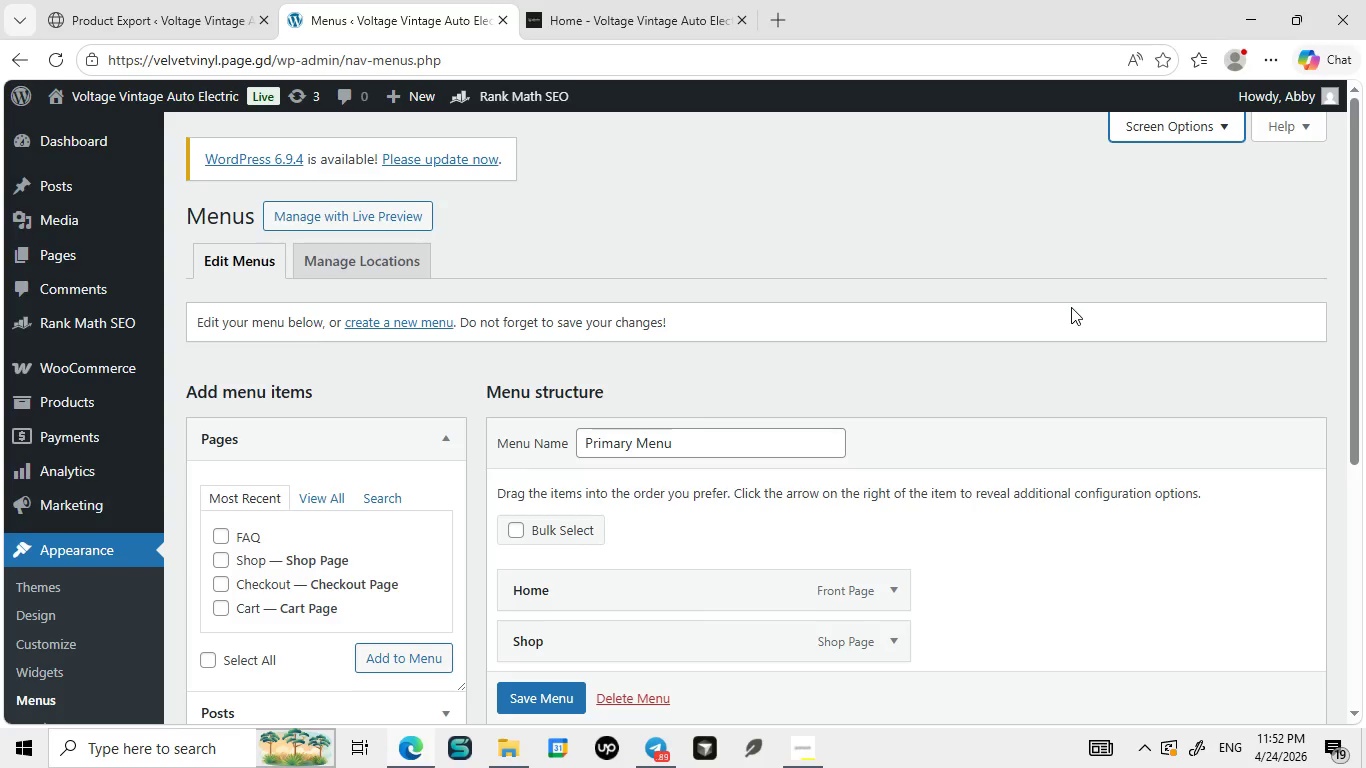 
left_click([1174, 339])
 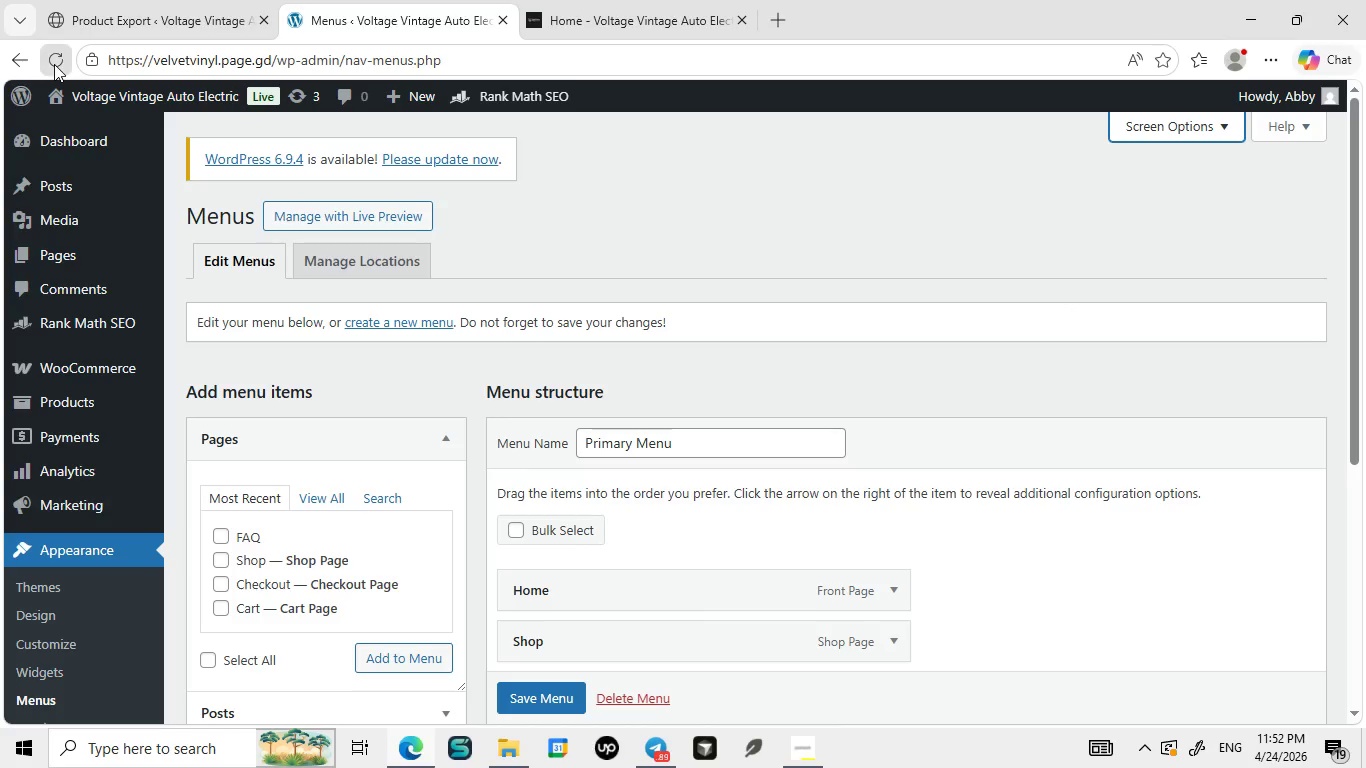 
wait(7.03)
 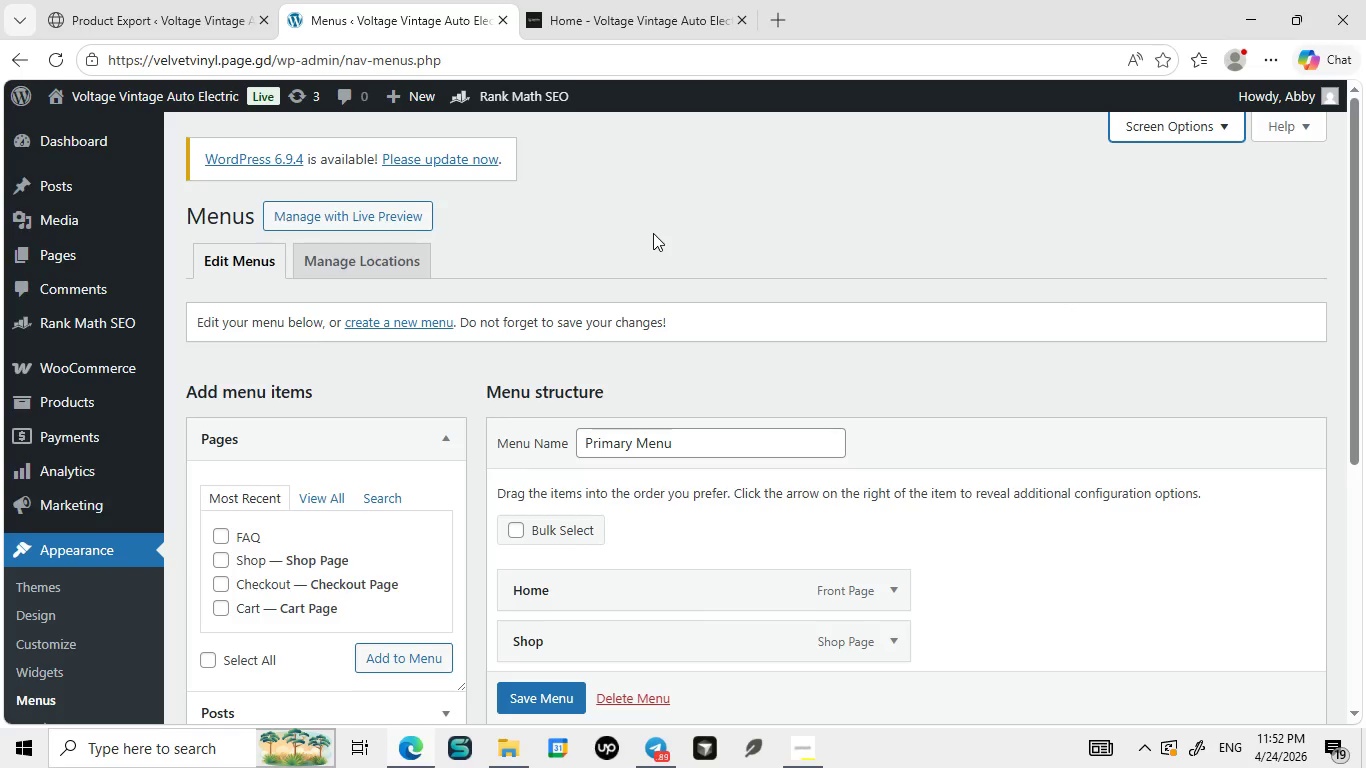 
left_click([54, 64])
 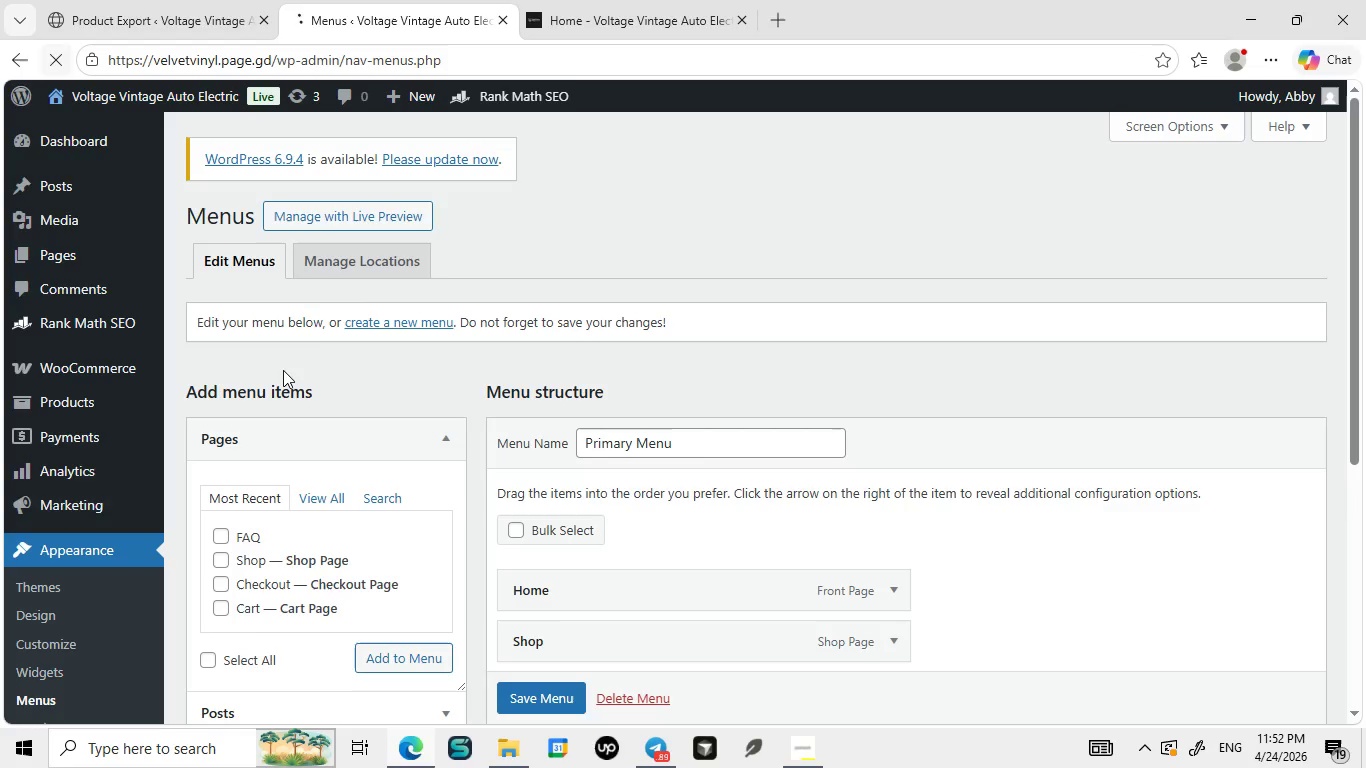 
mouse_move([306, 383])
 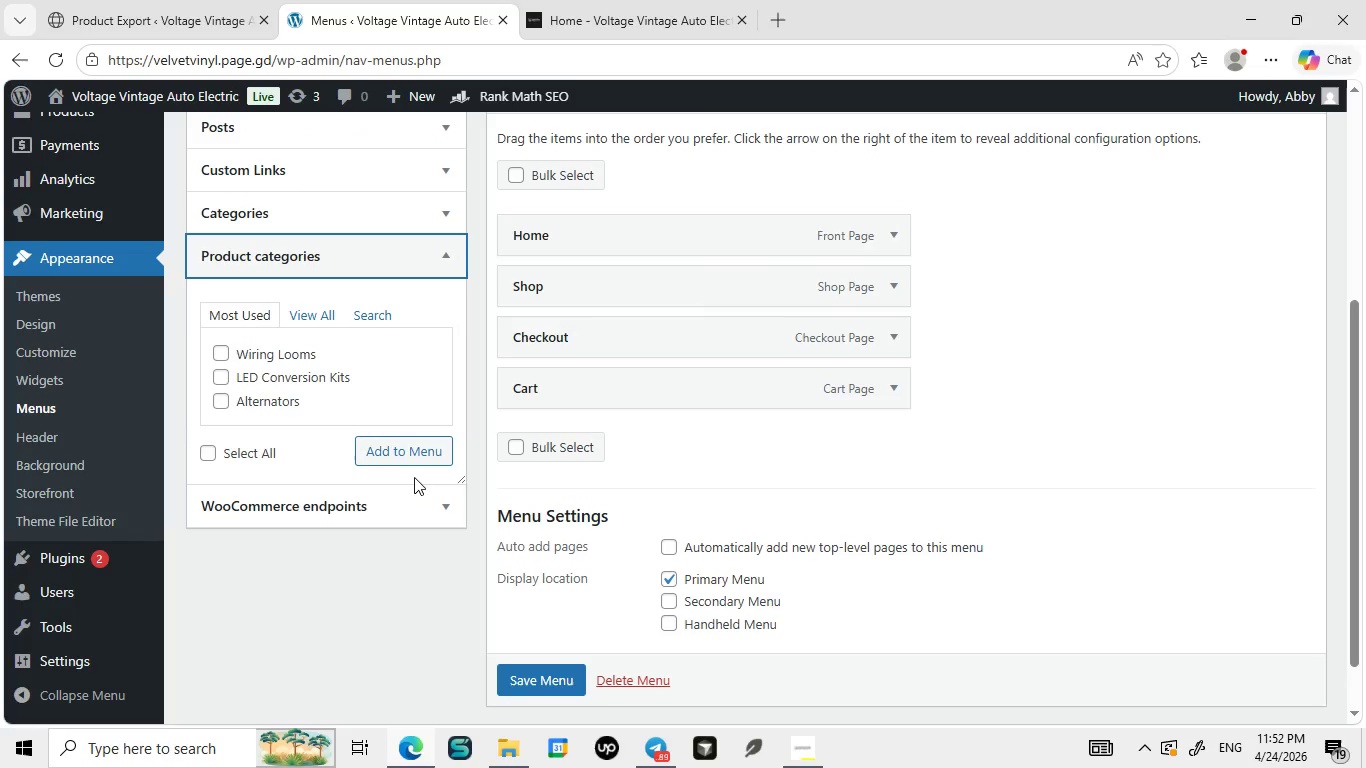 
left_click([414, 477])
 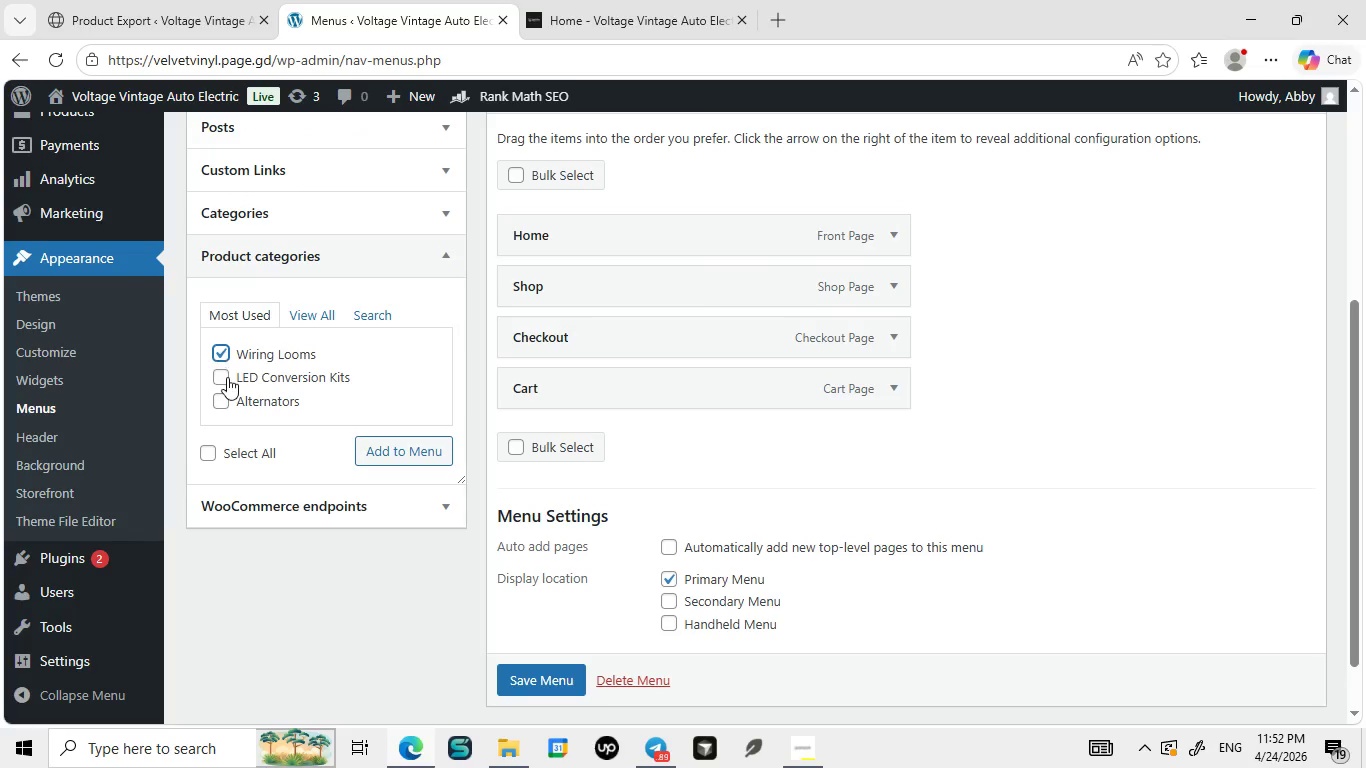 
wait(5.19)
 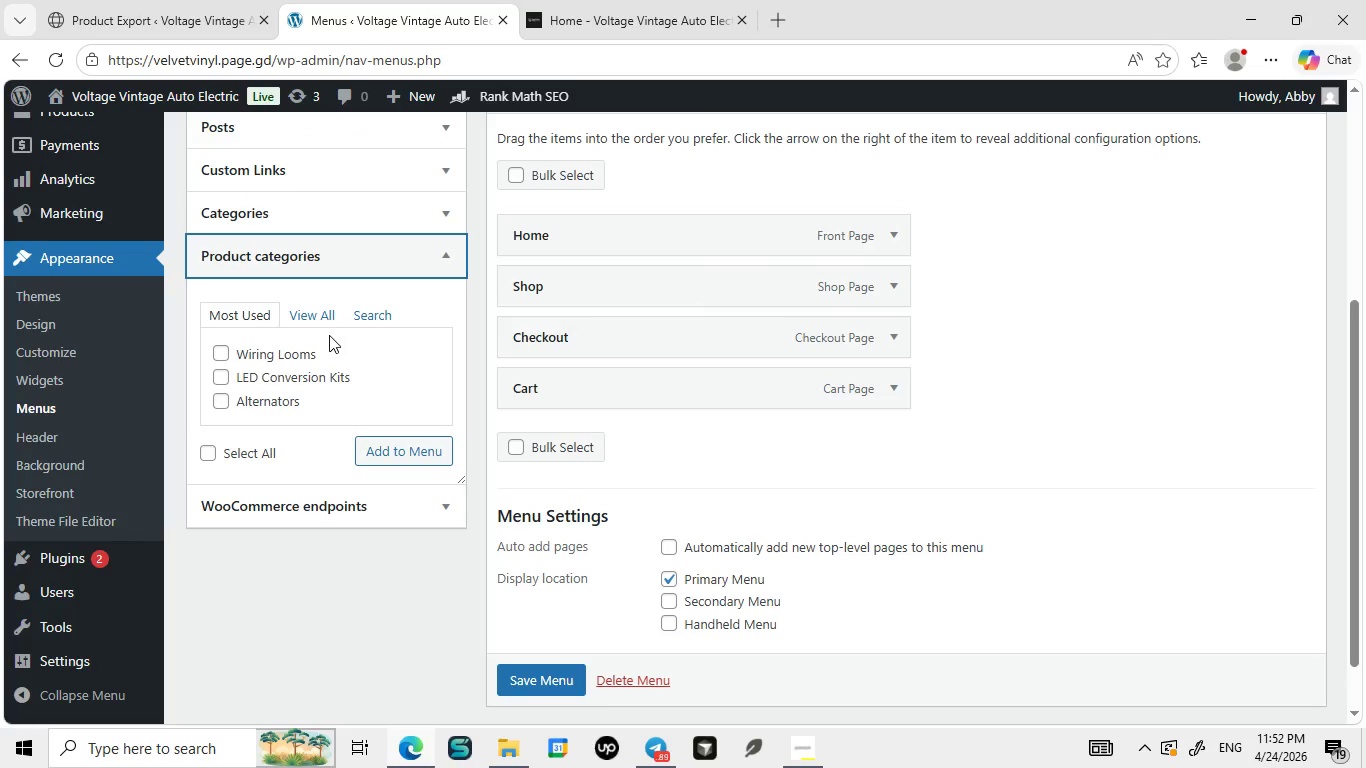 
left_click([223, 351])
 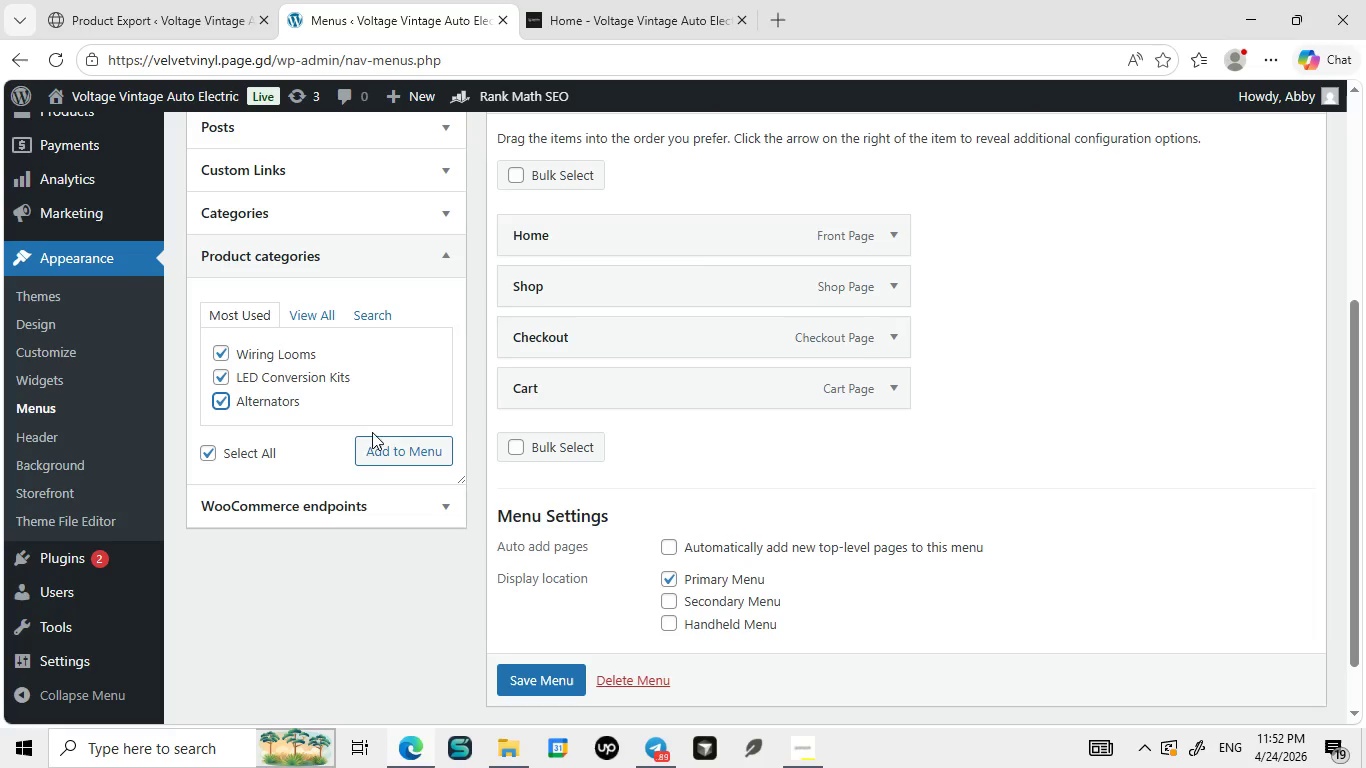 
left_click([216, 374])
 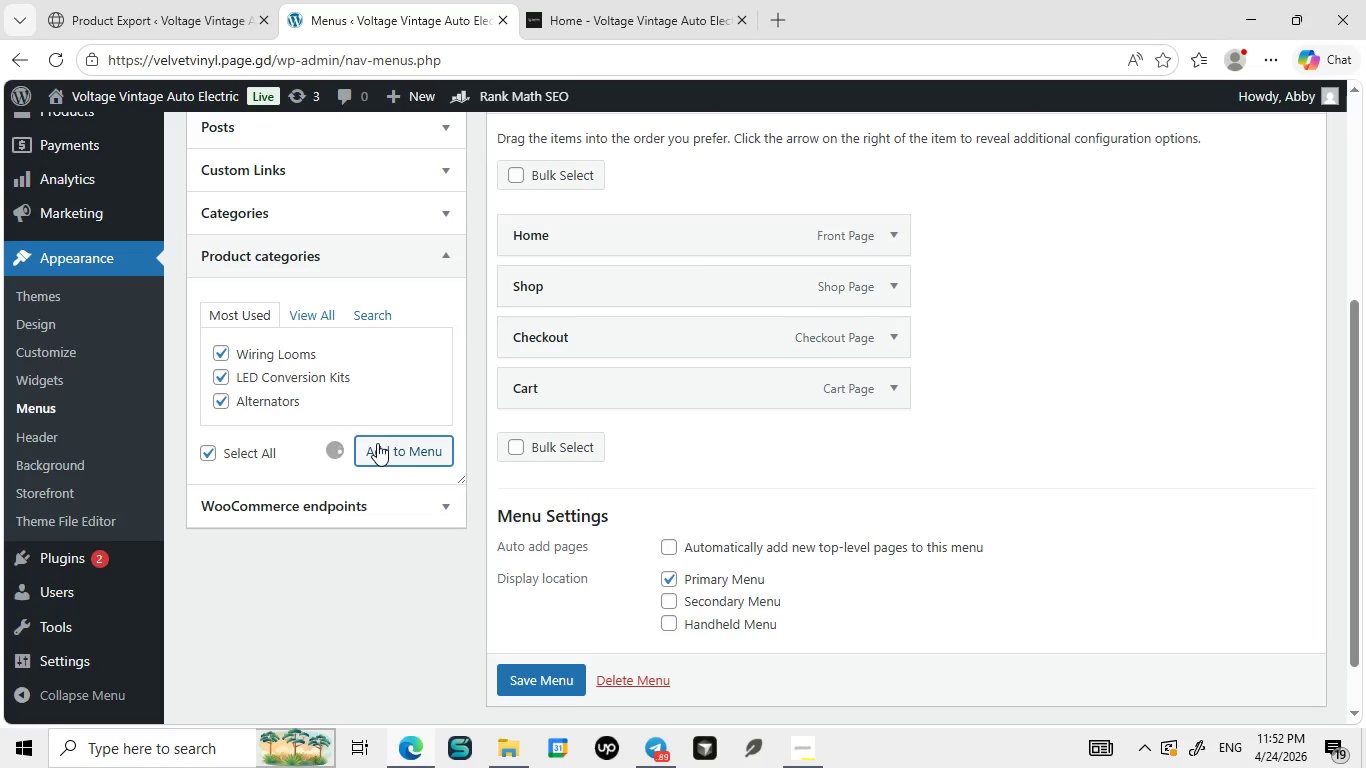 
left_click([216, 392])
 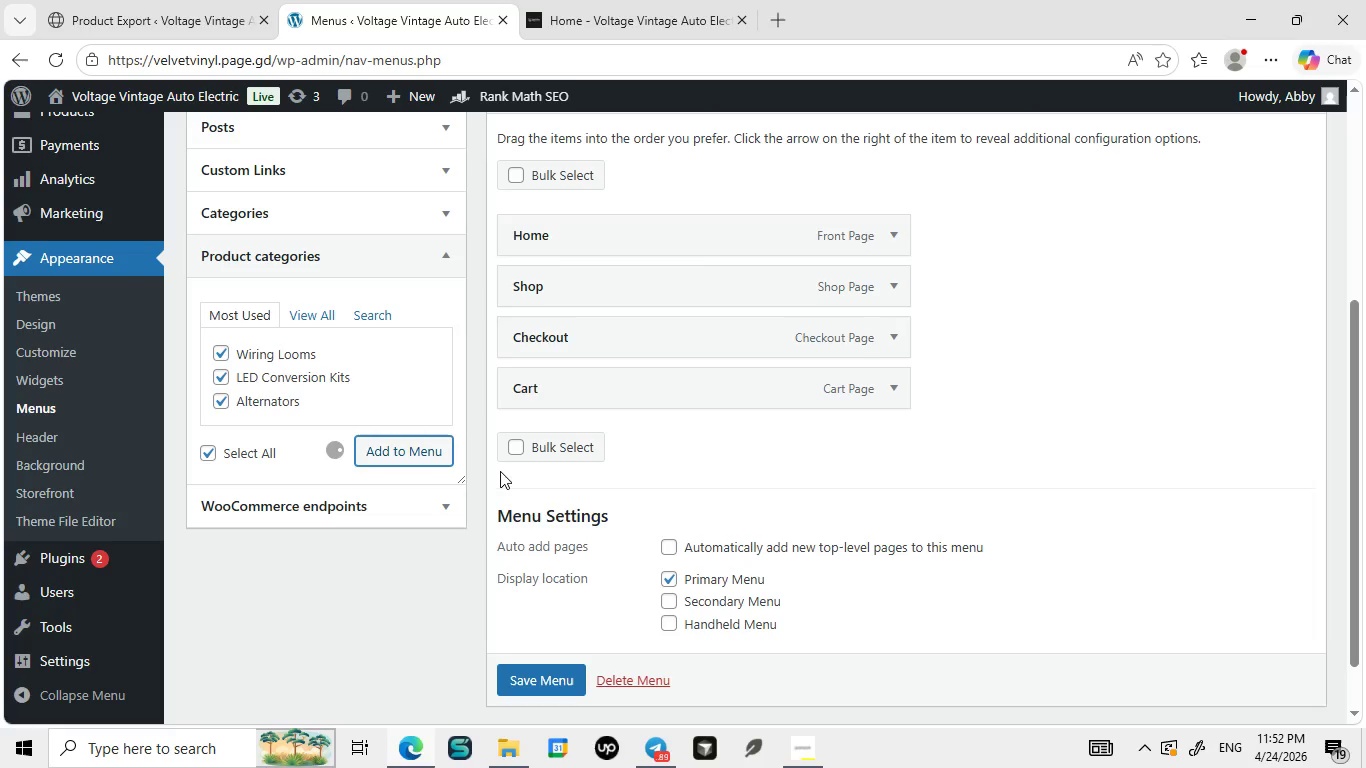 
left_click([377, 443])
 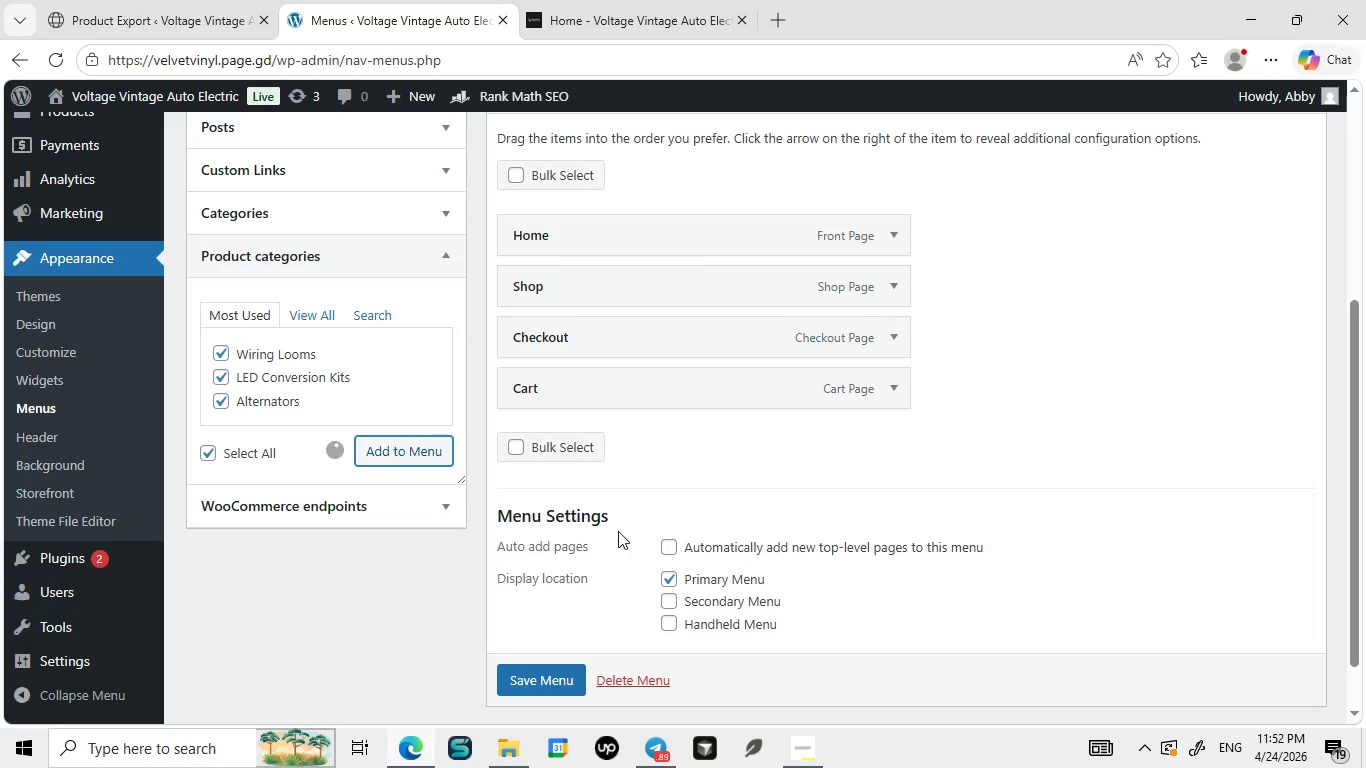 
mouse_move([605, 509])
 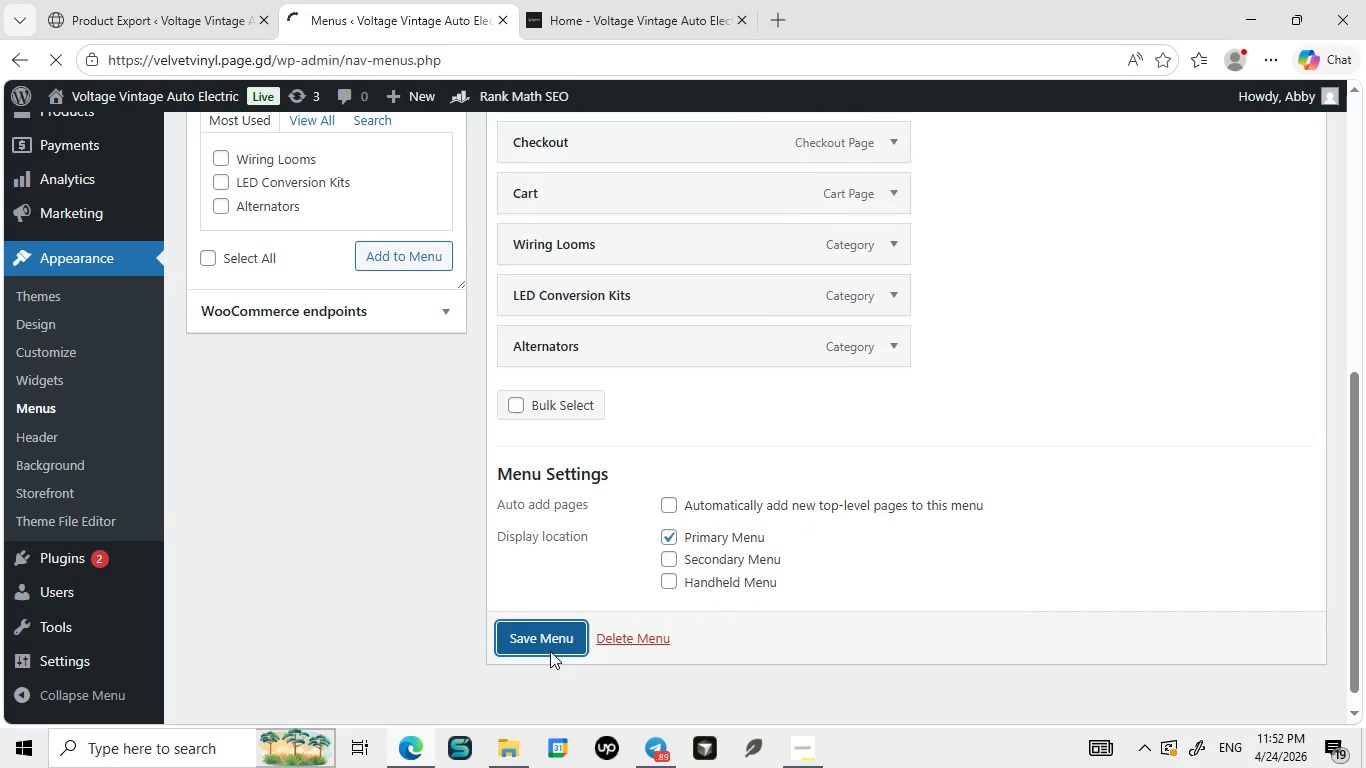 
left_click([550, 651])
 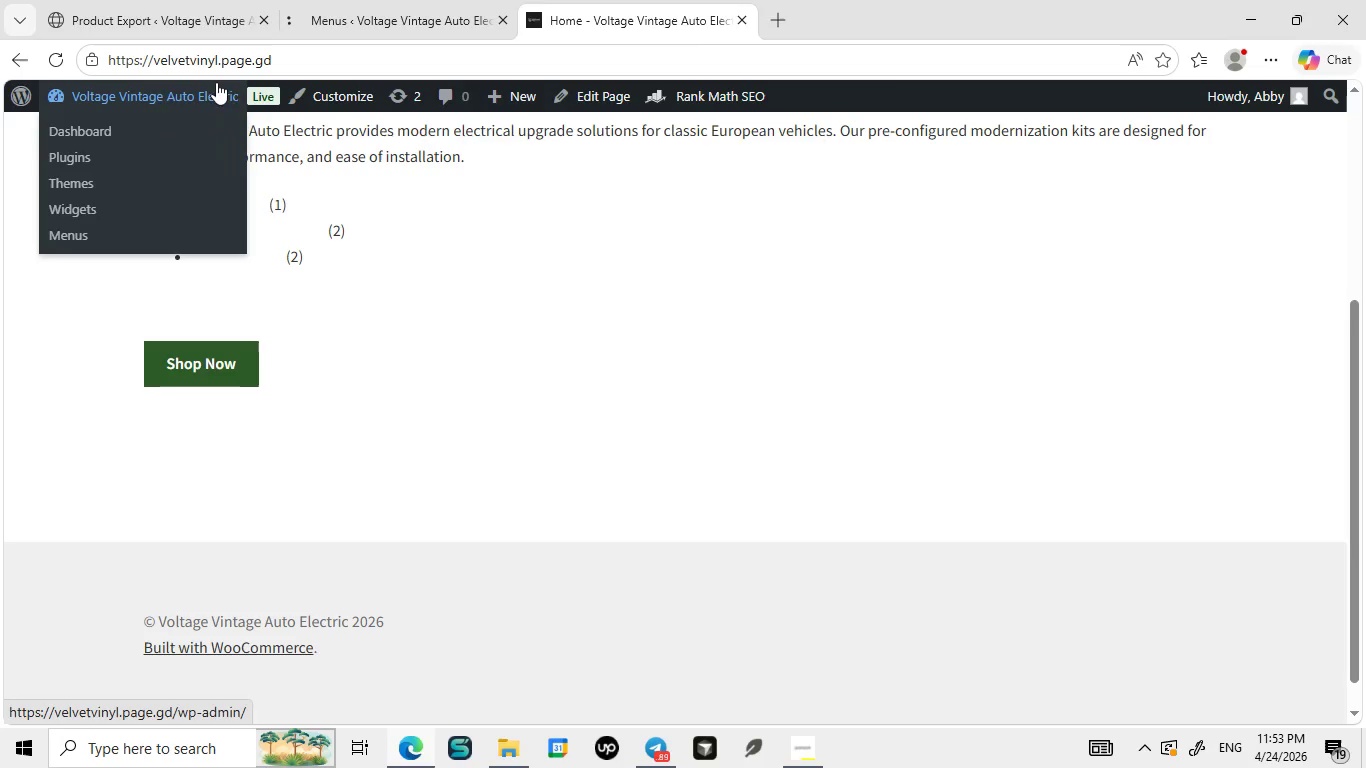 
left_click([551, 34])
 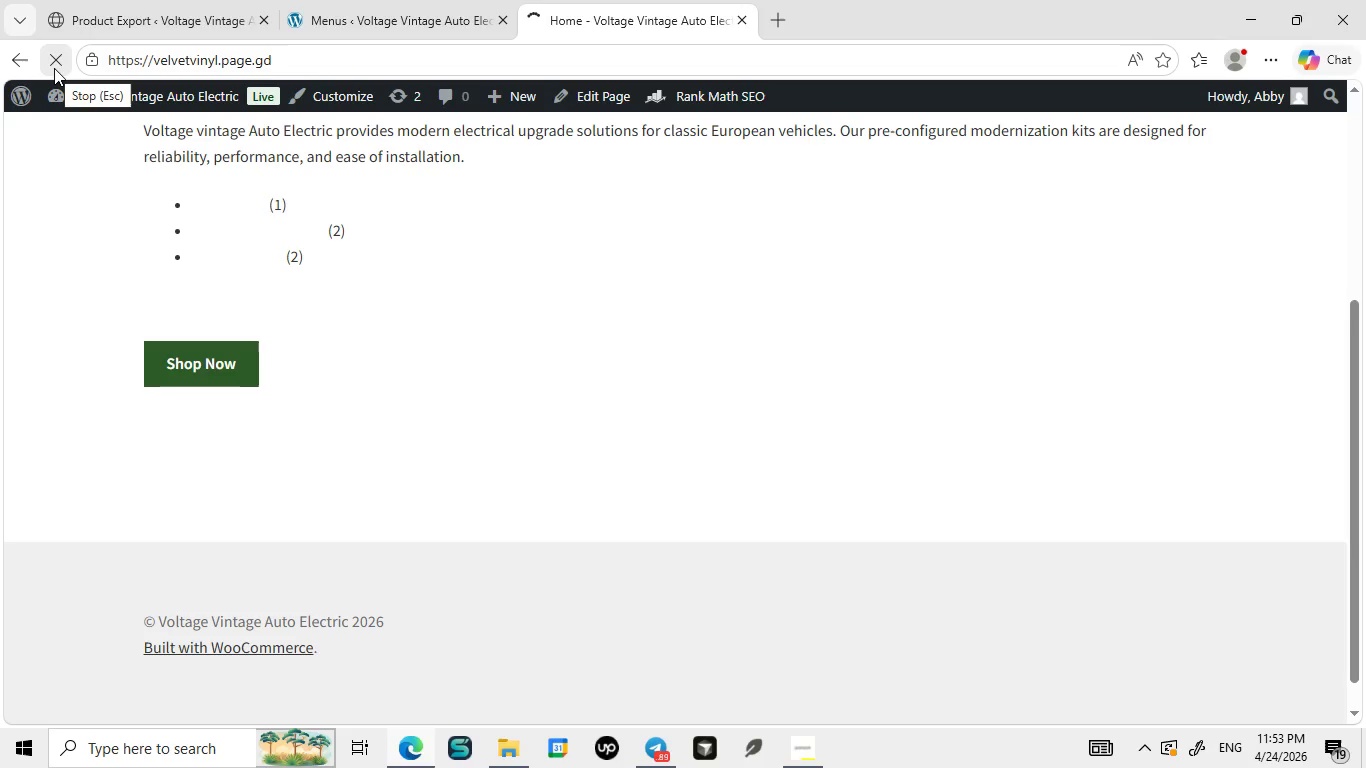 
left_click([54, 68])
 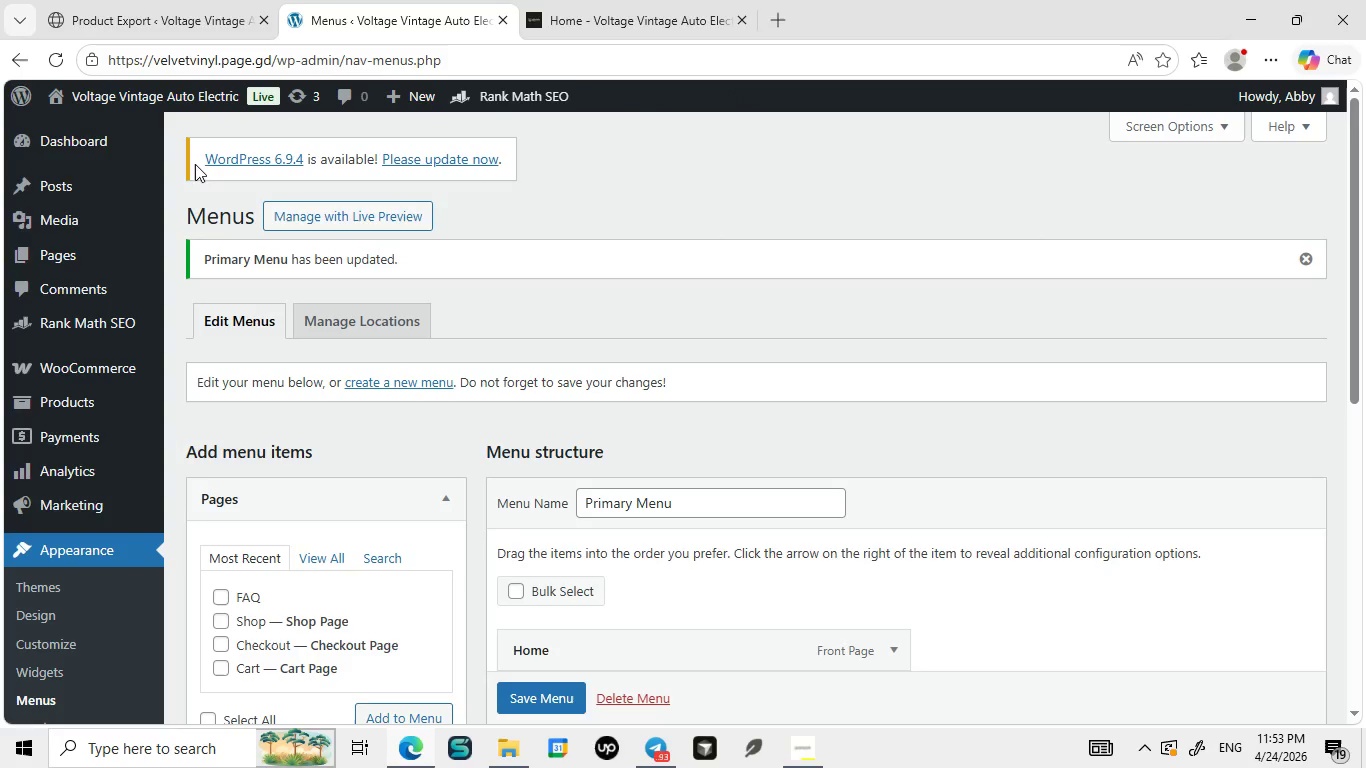 
left_click([398, 0])
 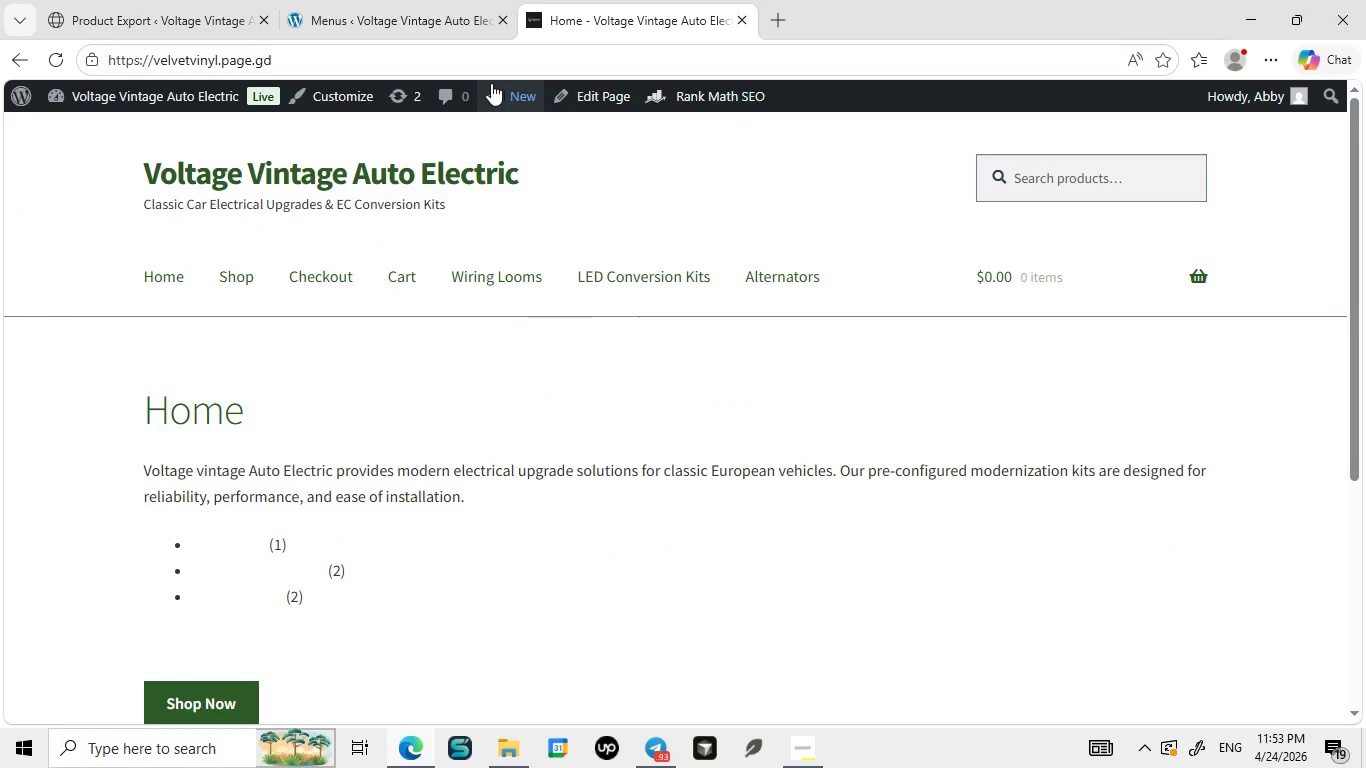 
left_click([575, 0])
 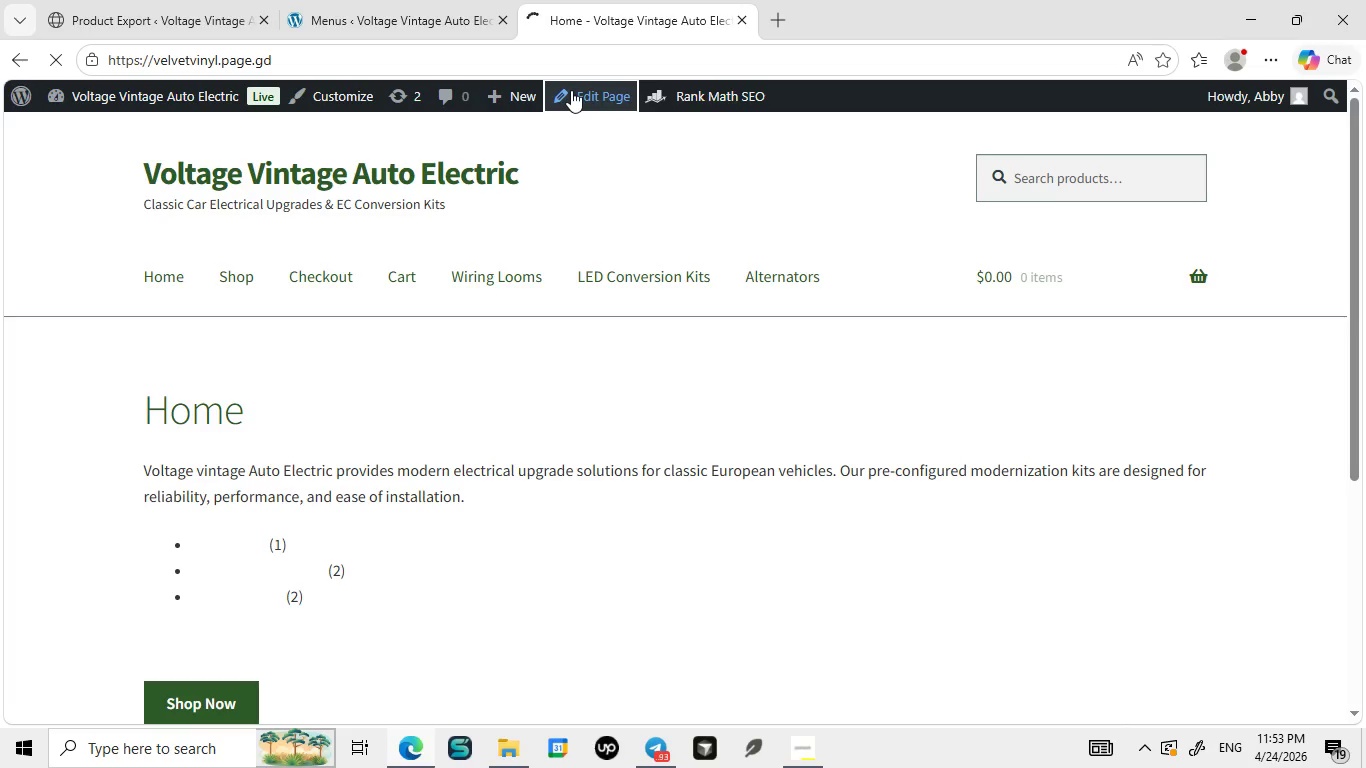 
left_click([571, 90])
 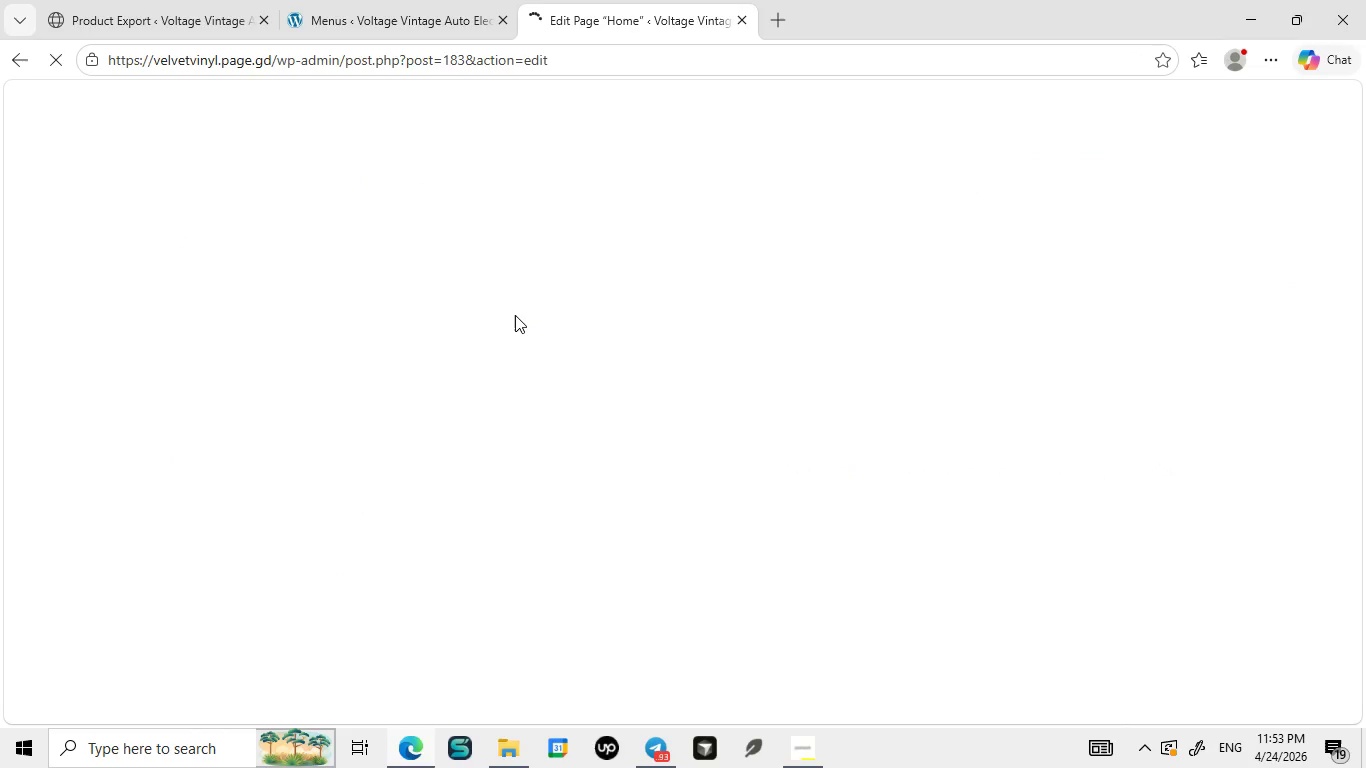 
wait(9.16)
 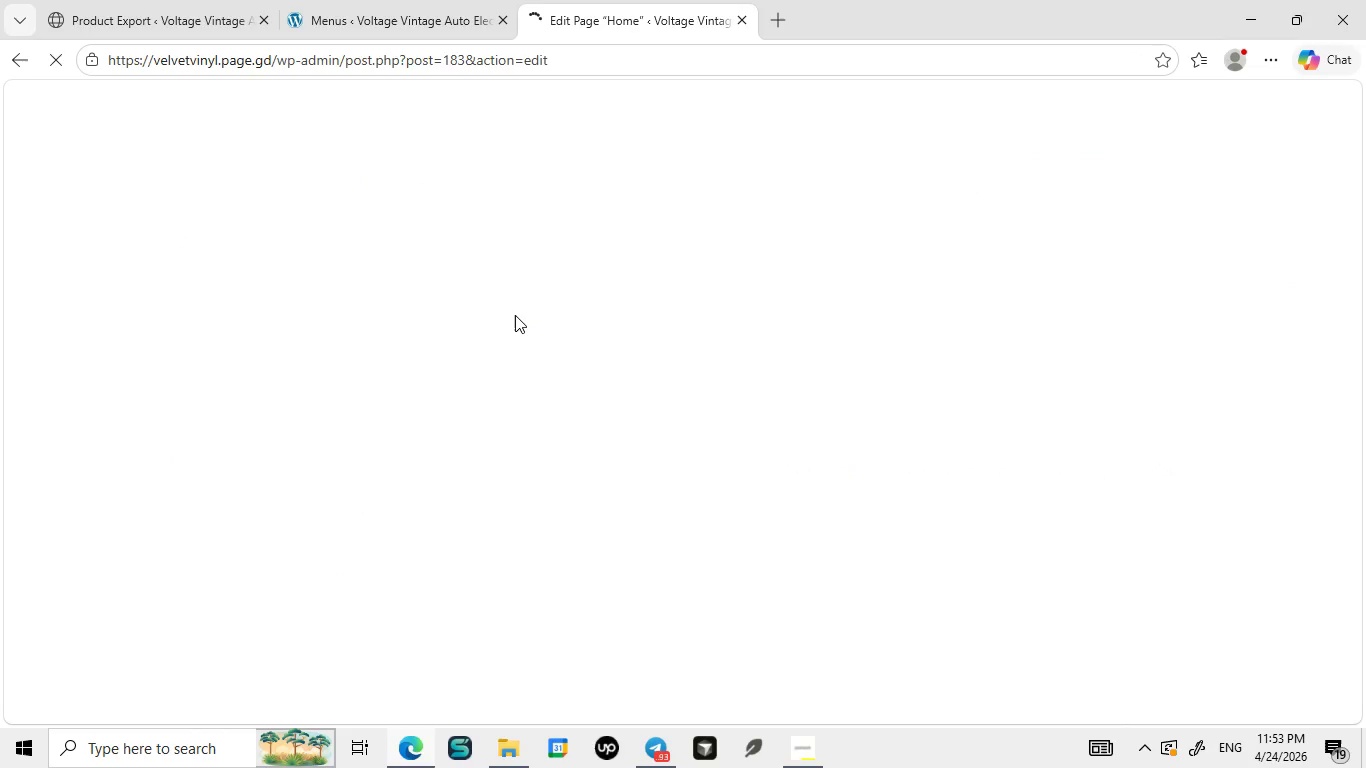 
left_click([444, 501])
 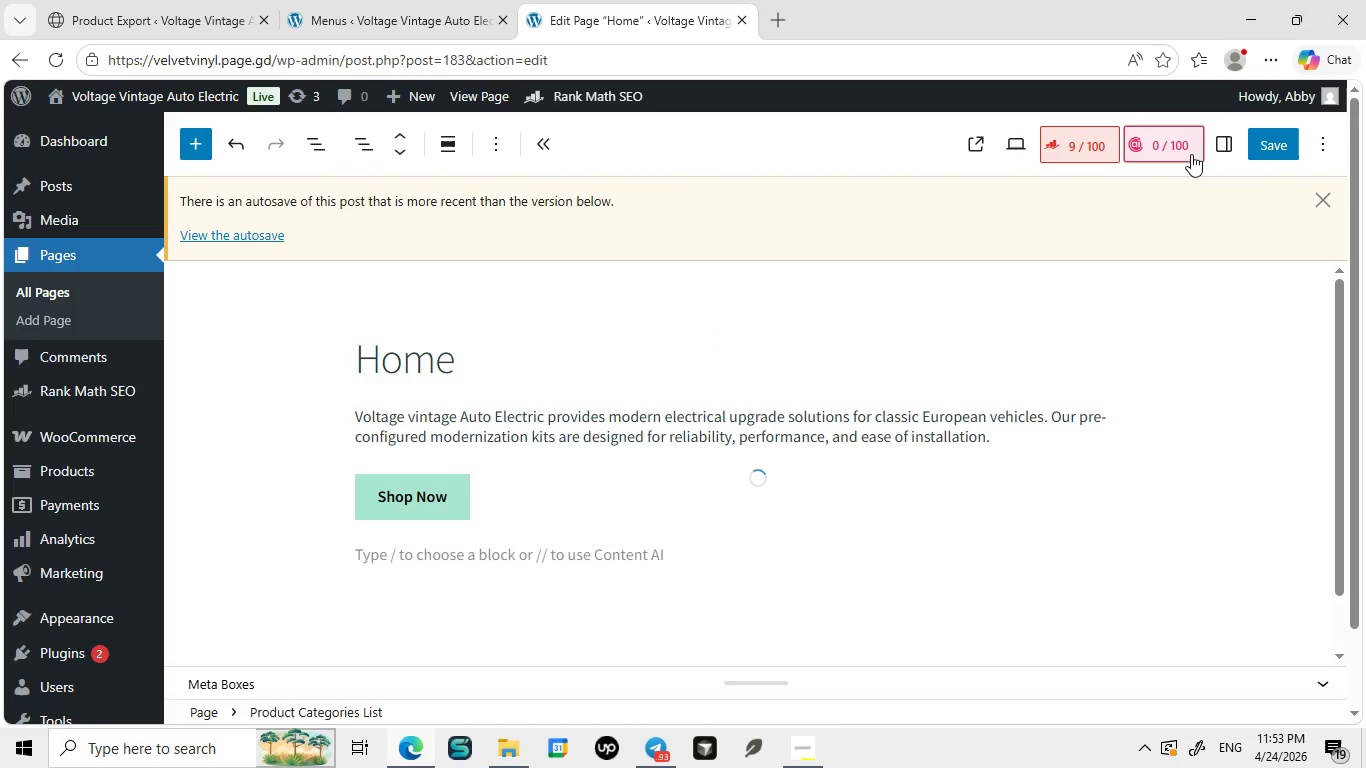 
key(Backspace)
 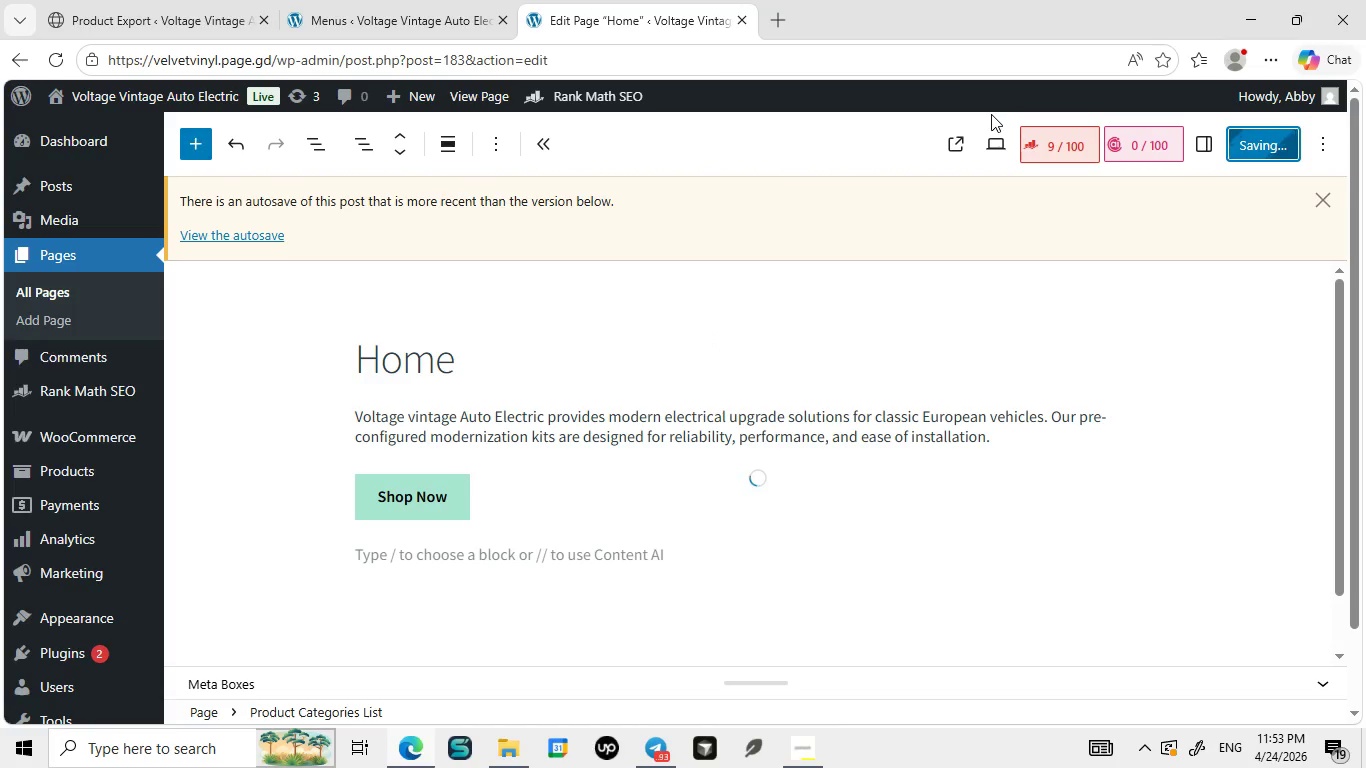 
left_click([1281, 132])
 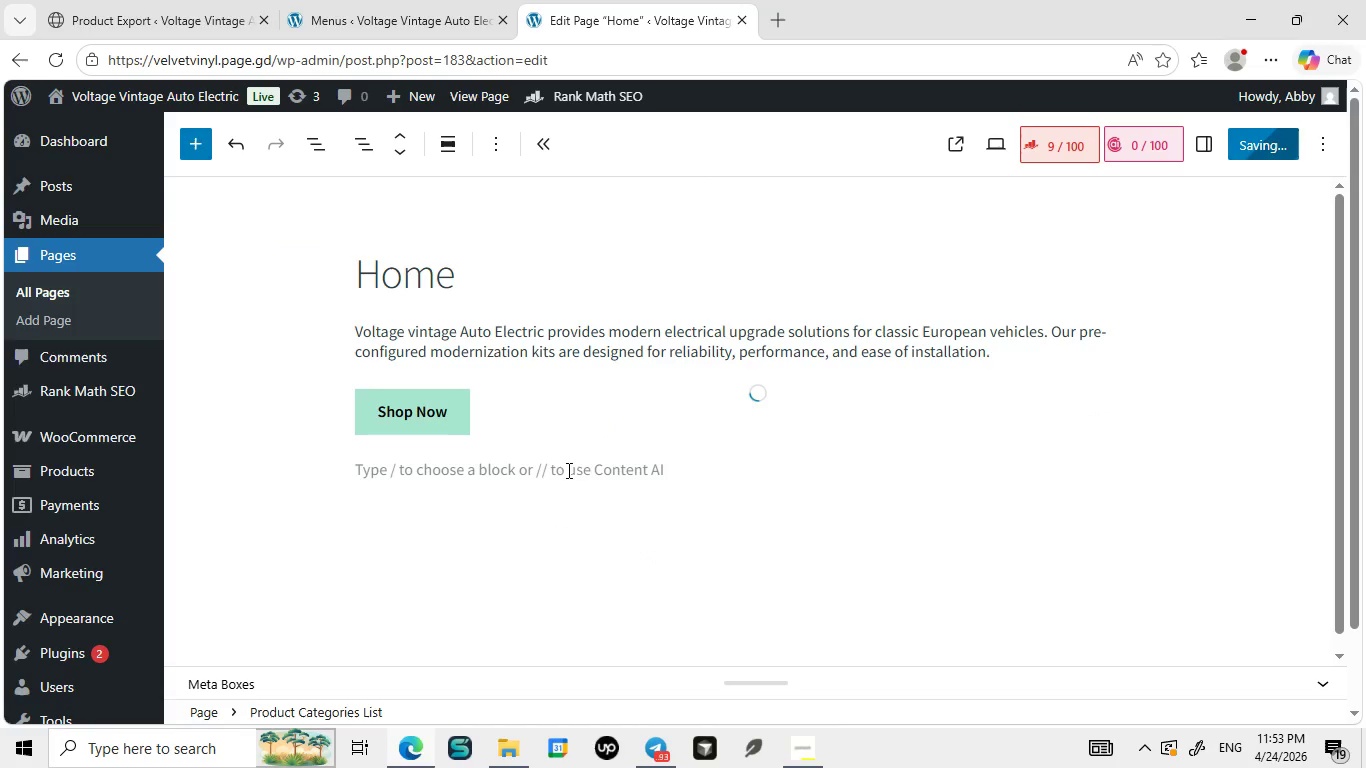 
left_click([1327, 199])
 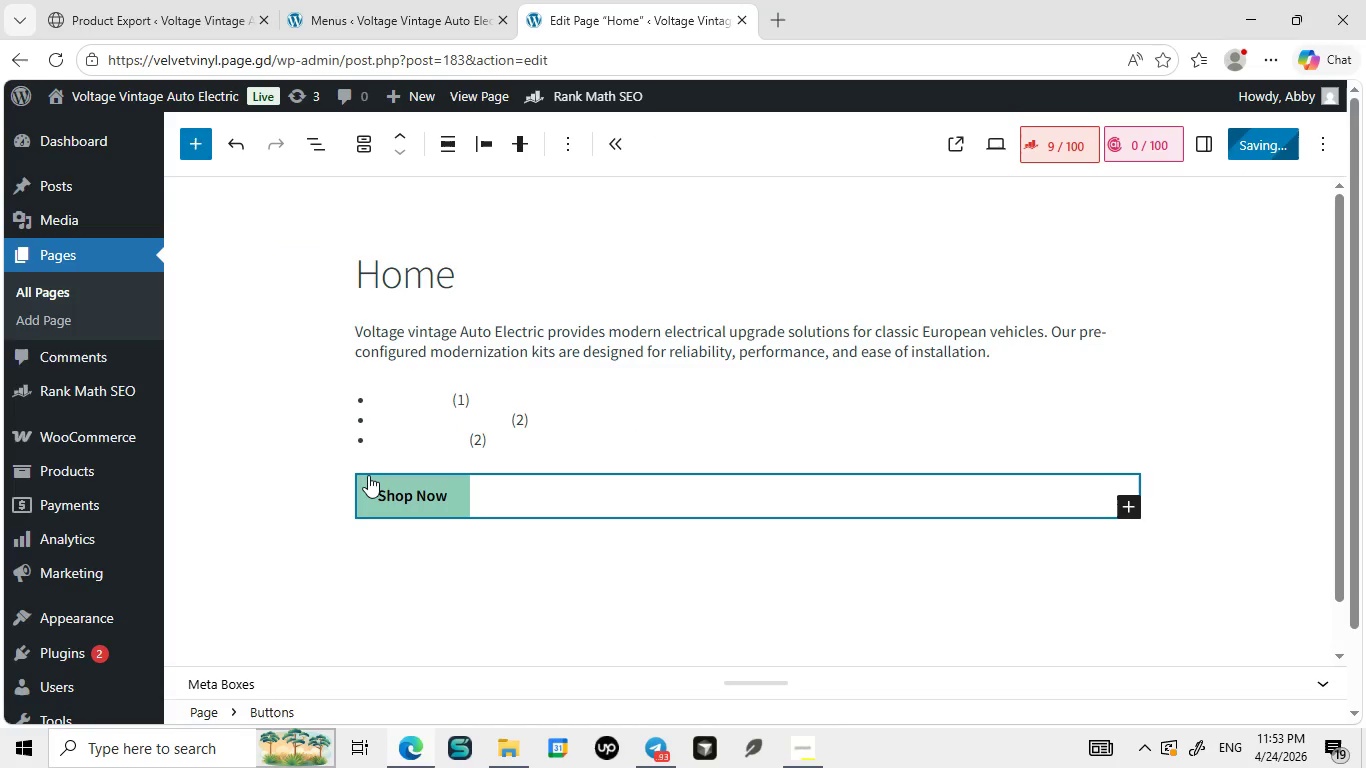 
left_click_drag(start_coordinate=[678, 472], to_coordinate=[368, 475])
 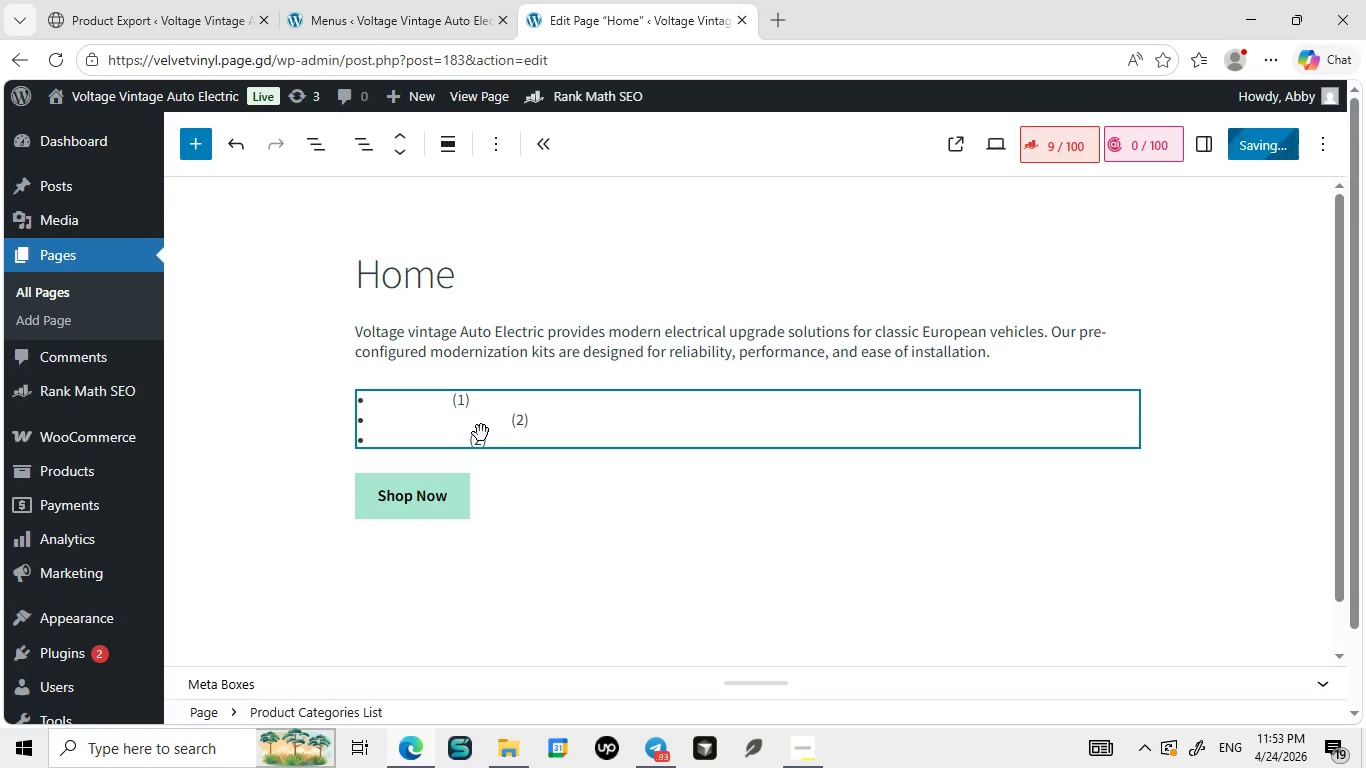 
key(Backspace)
 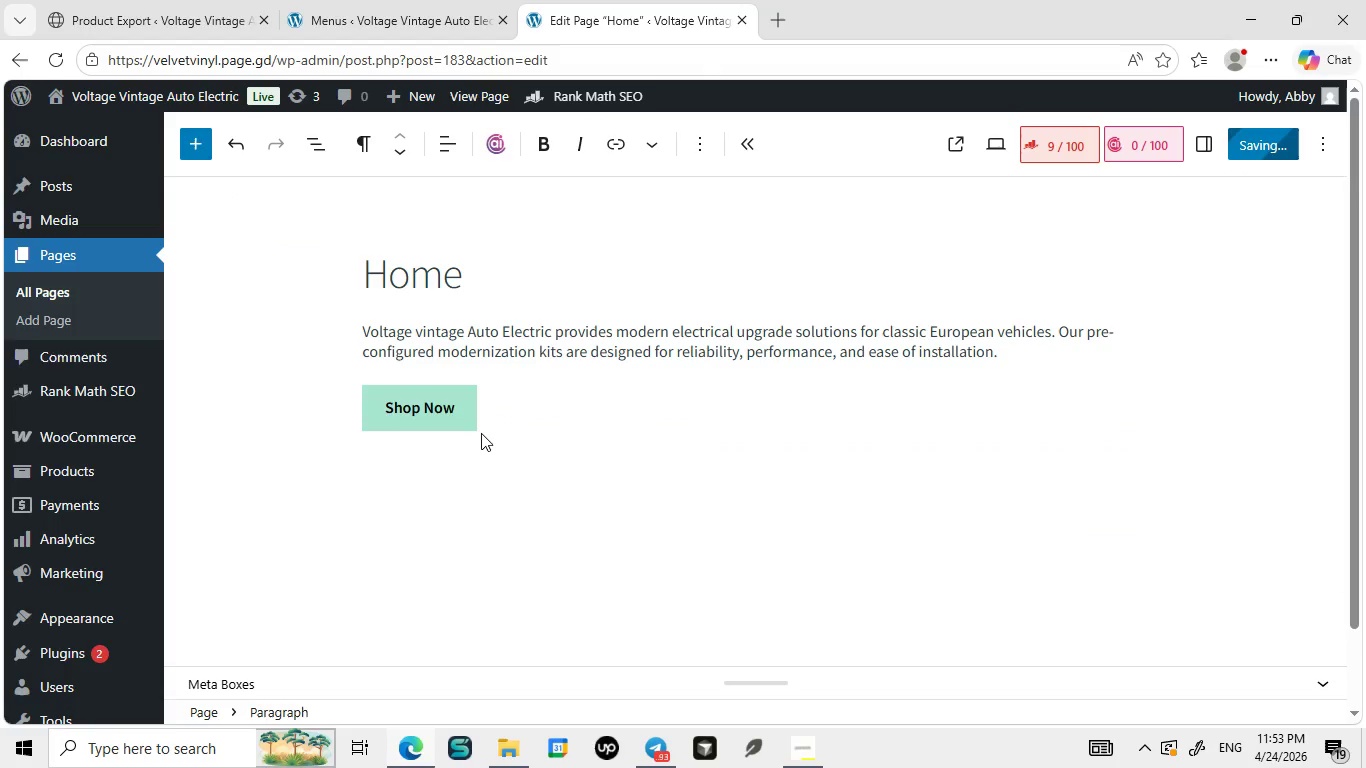 
left_click([481, 433])
 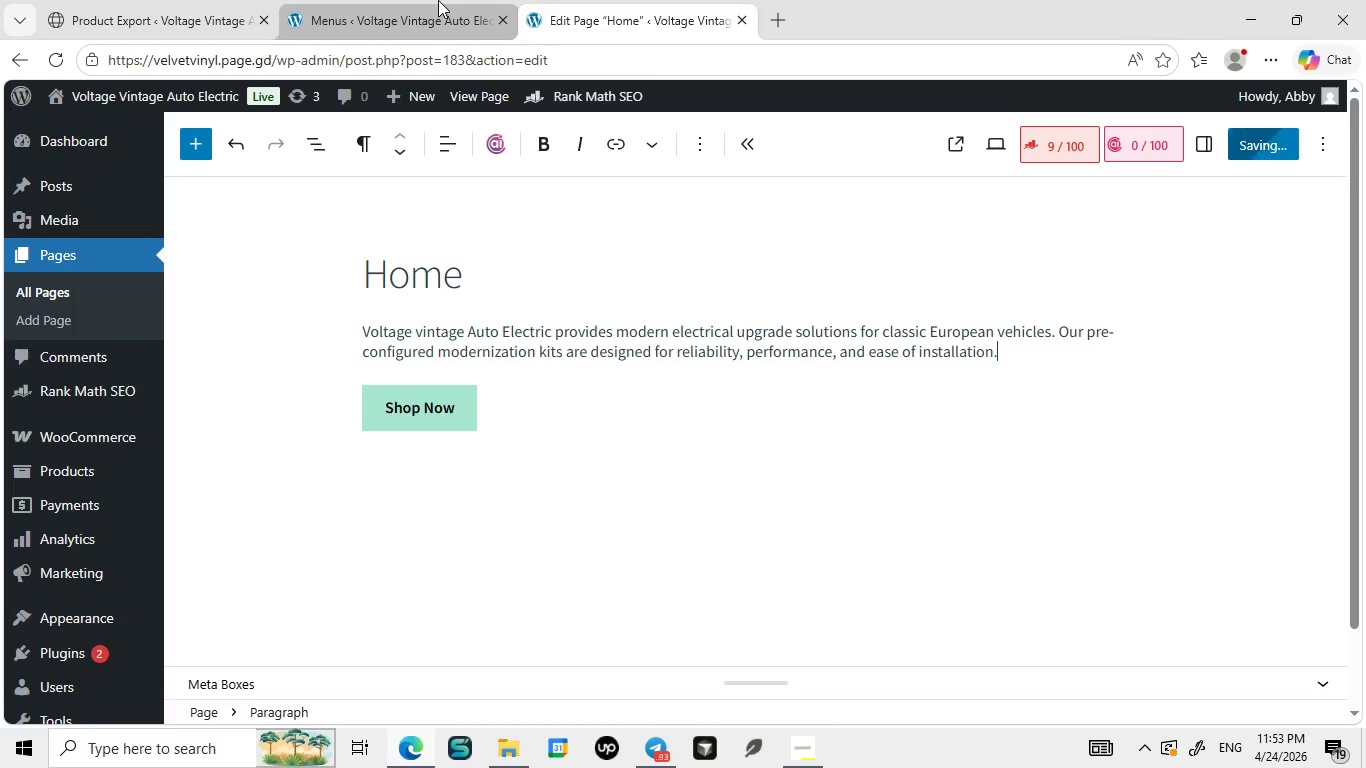 
key(Backspace)
 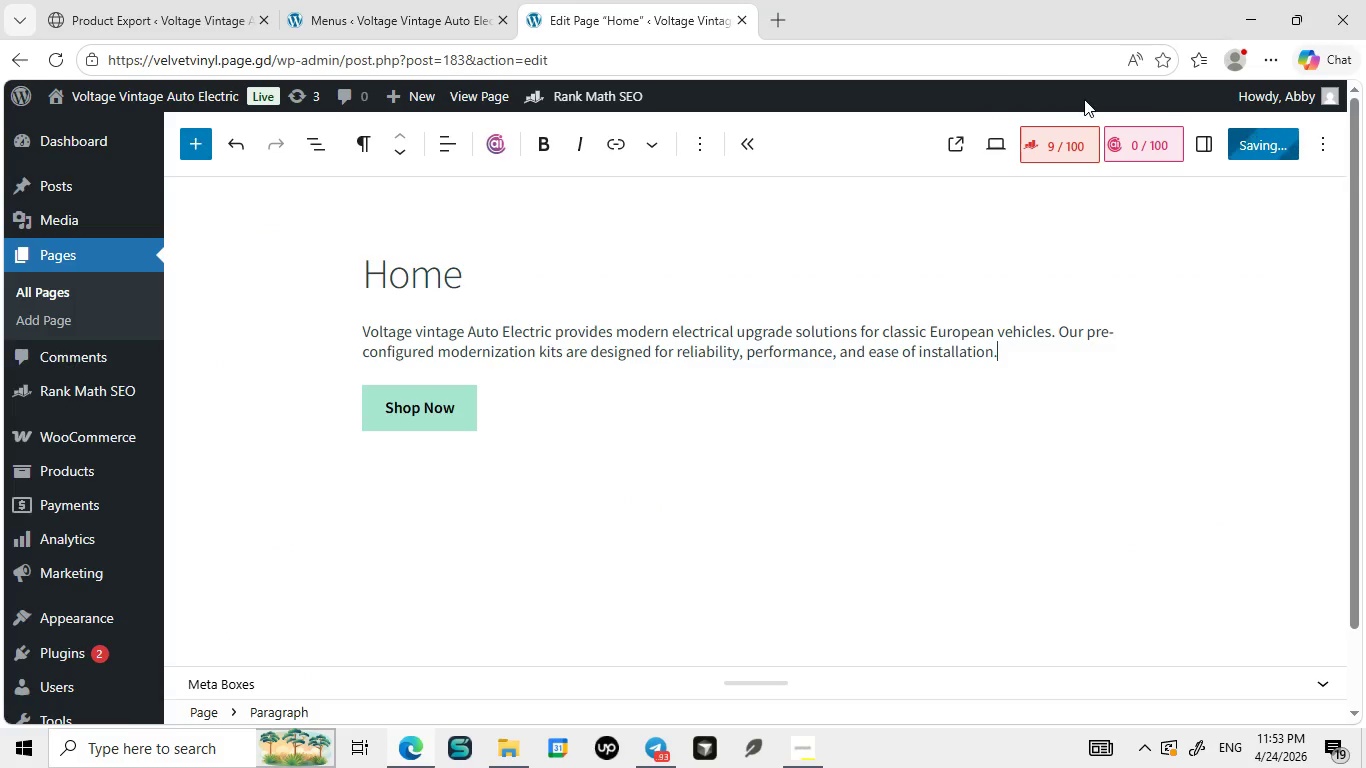 
left_click([438, 0])
 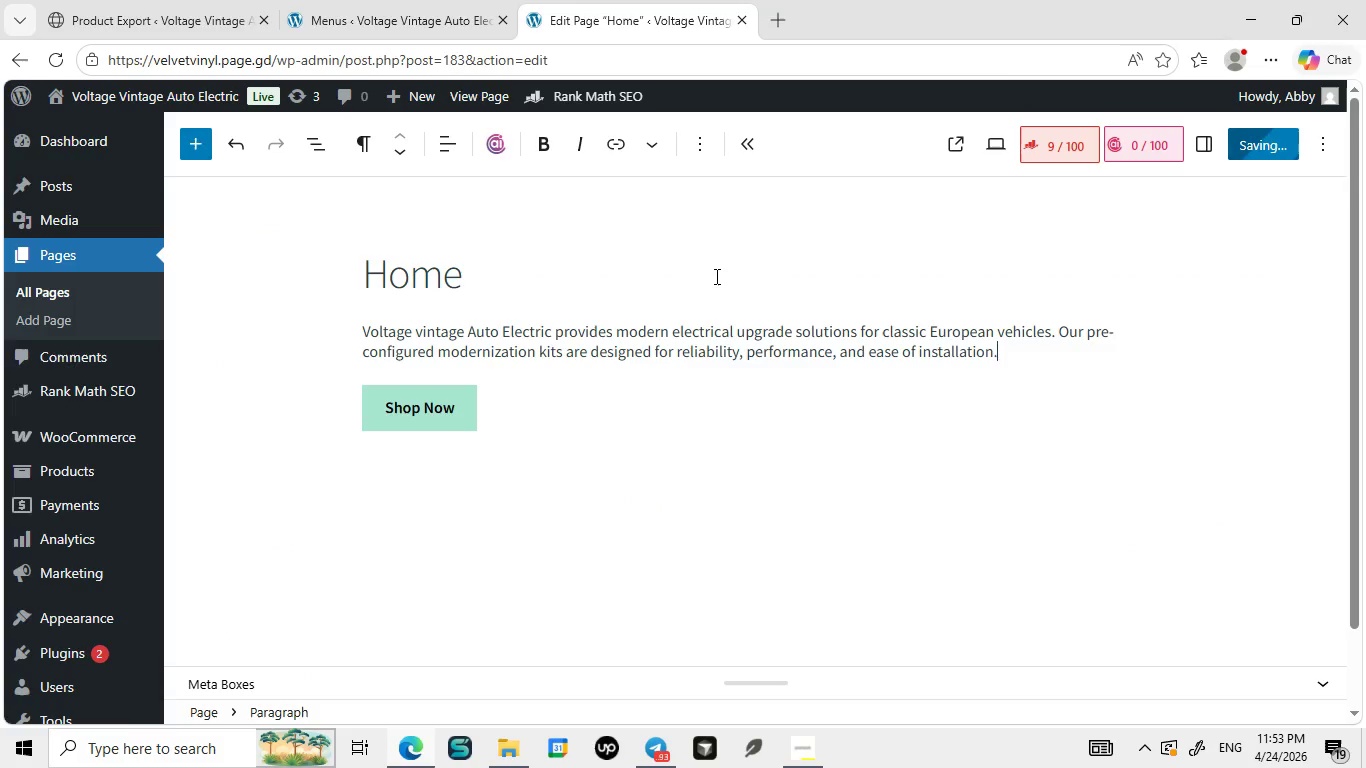 
left_click([560, 0])
 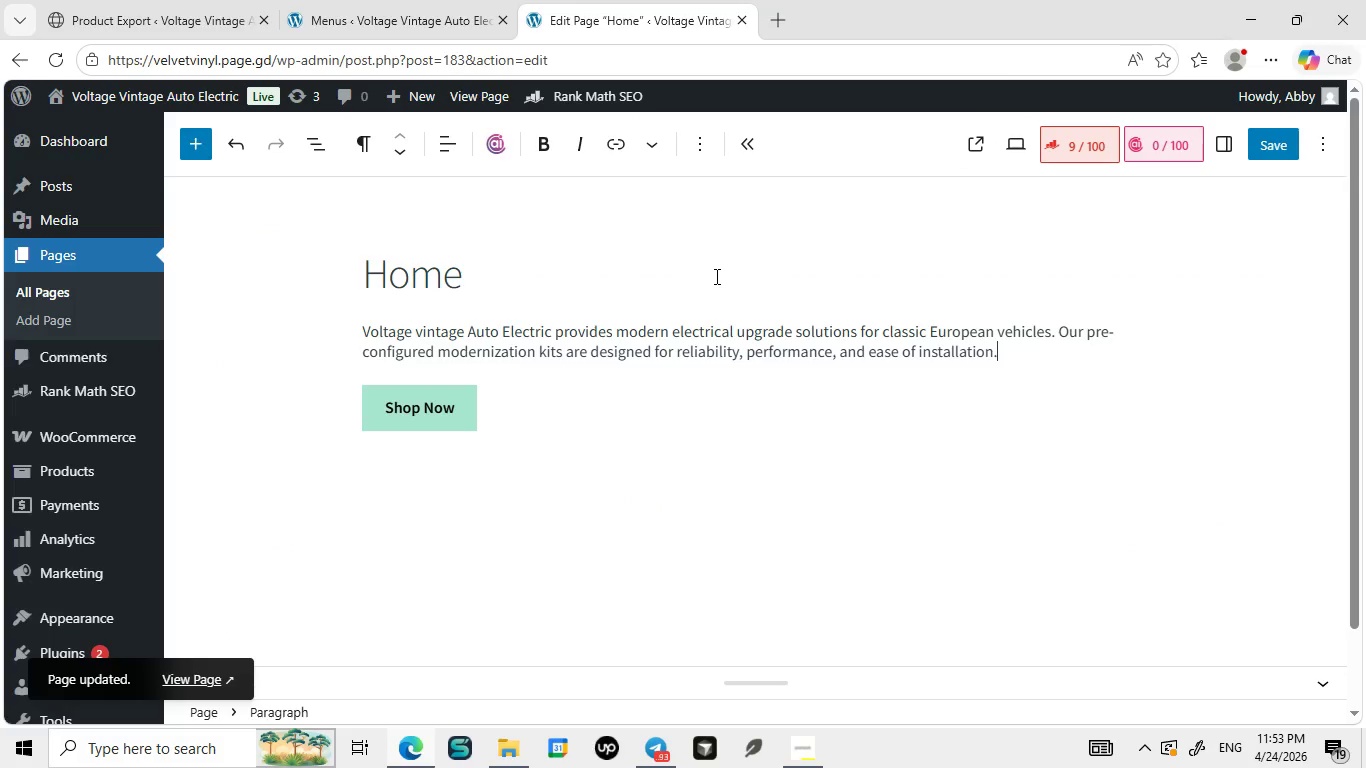 
wait(10.84)
 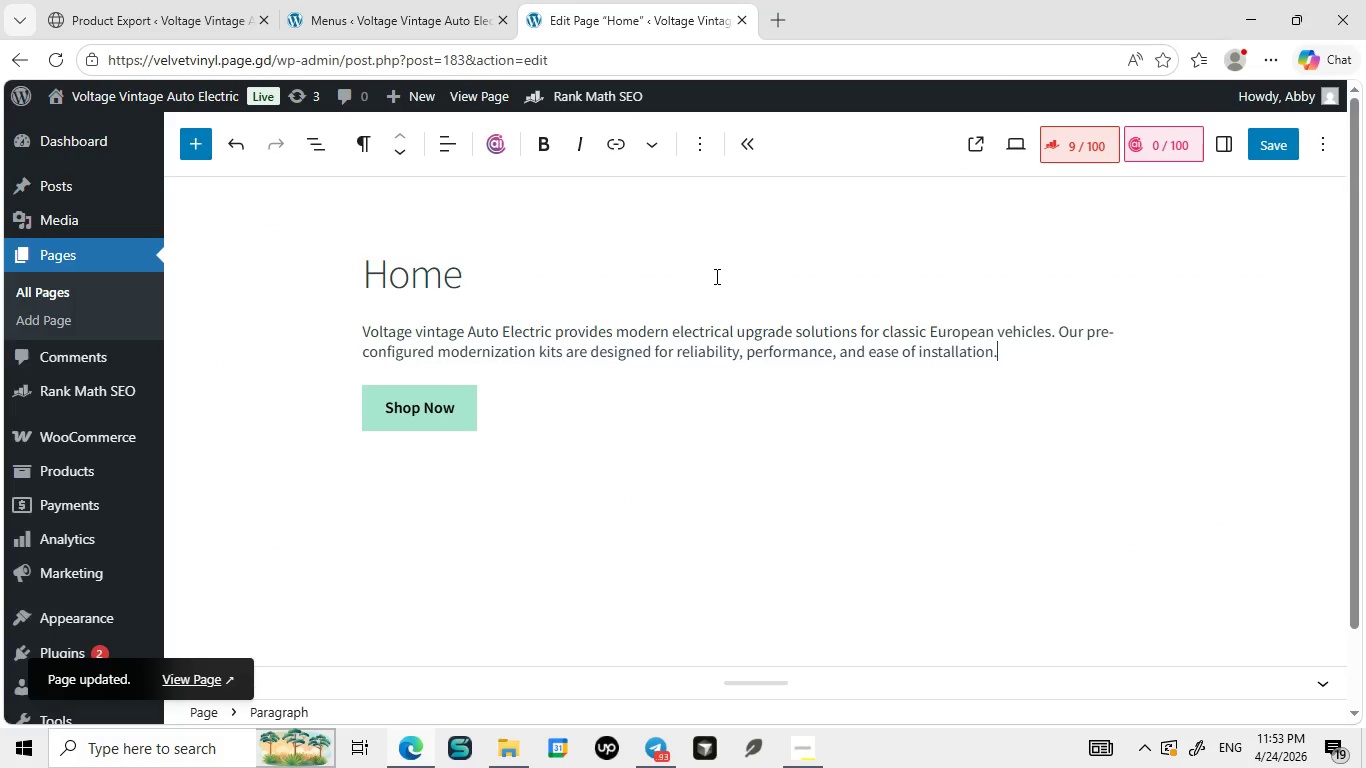 
left_click([183, 681])
 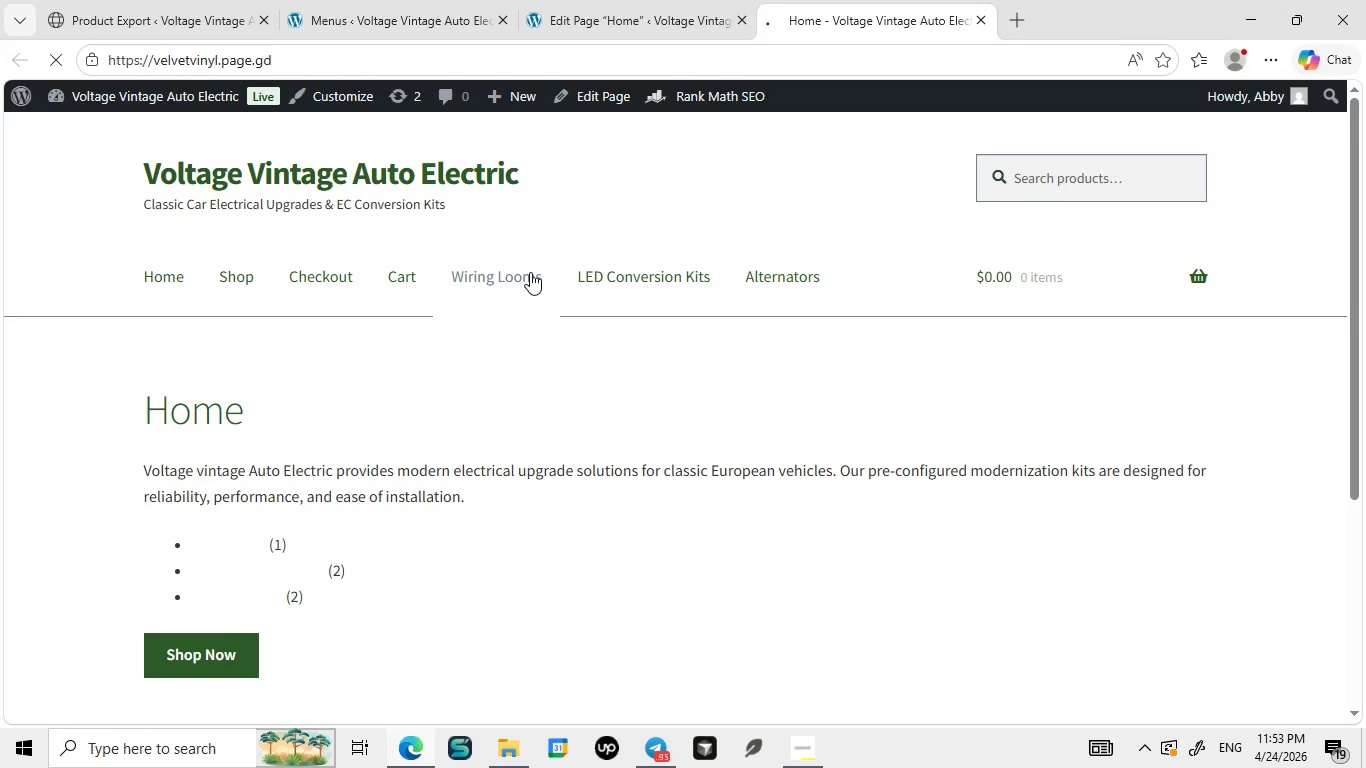 
wait(6.24)
 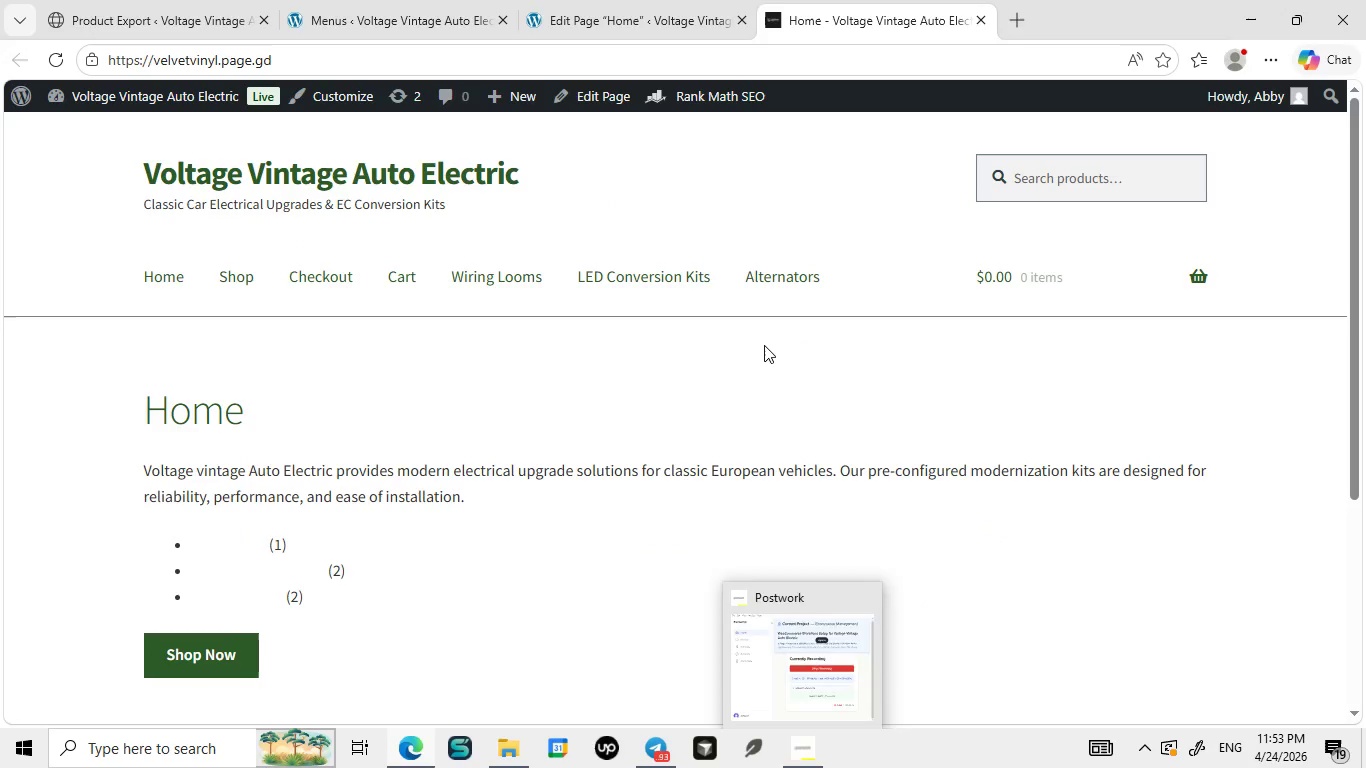 
left_click([530, 272])
 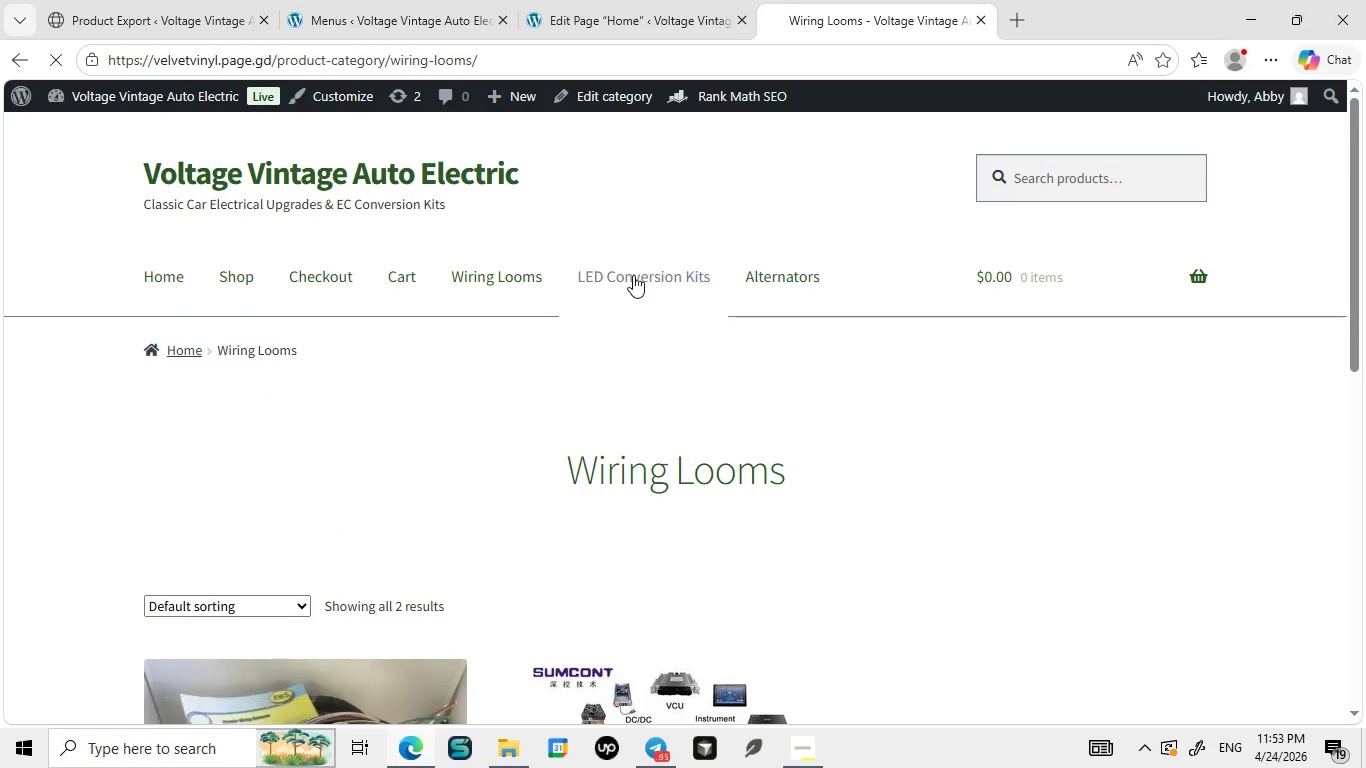 
wait(6.75)
 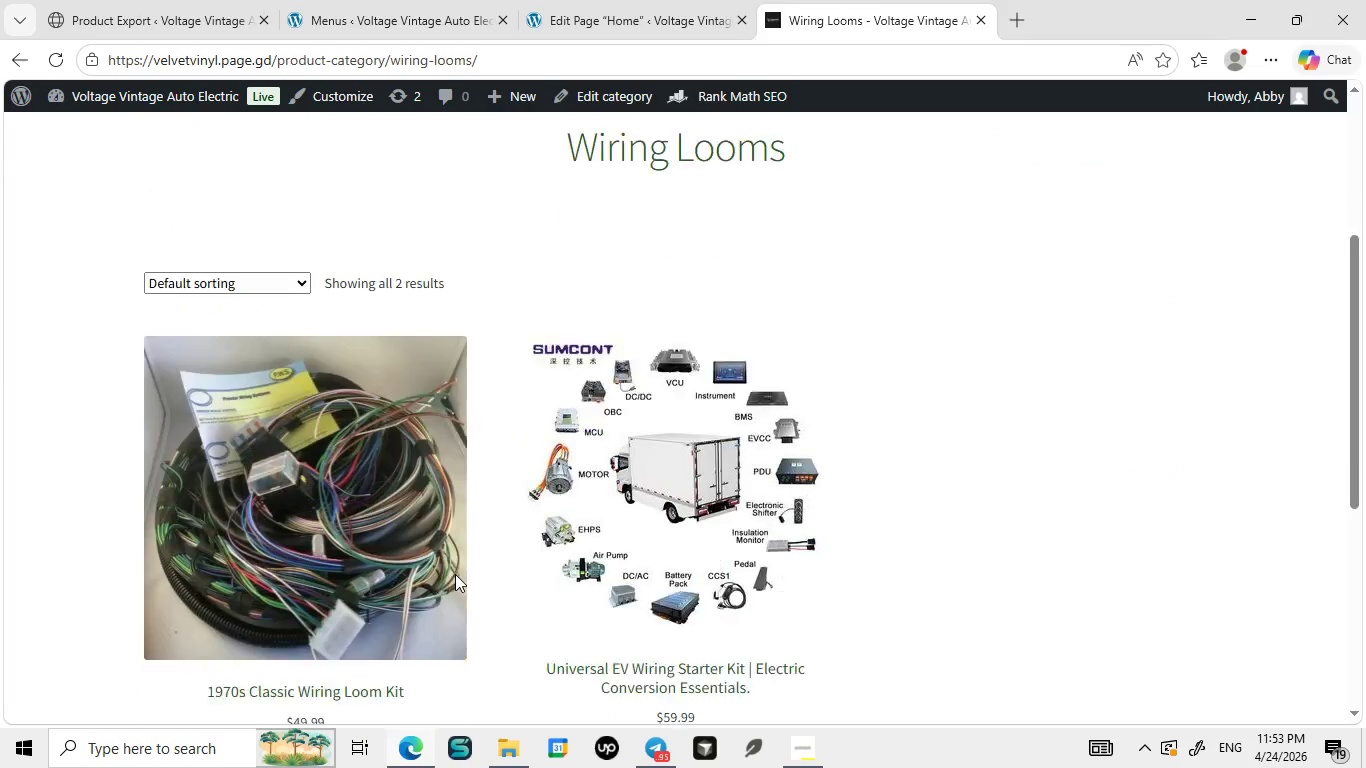 
left_click([633, 275])
 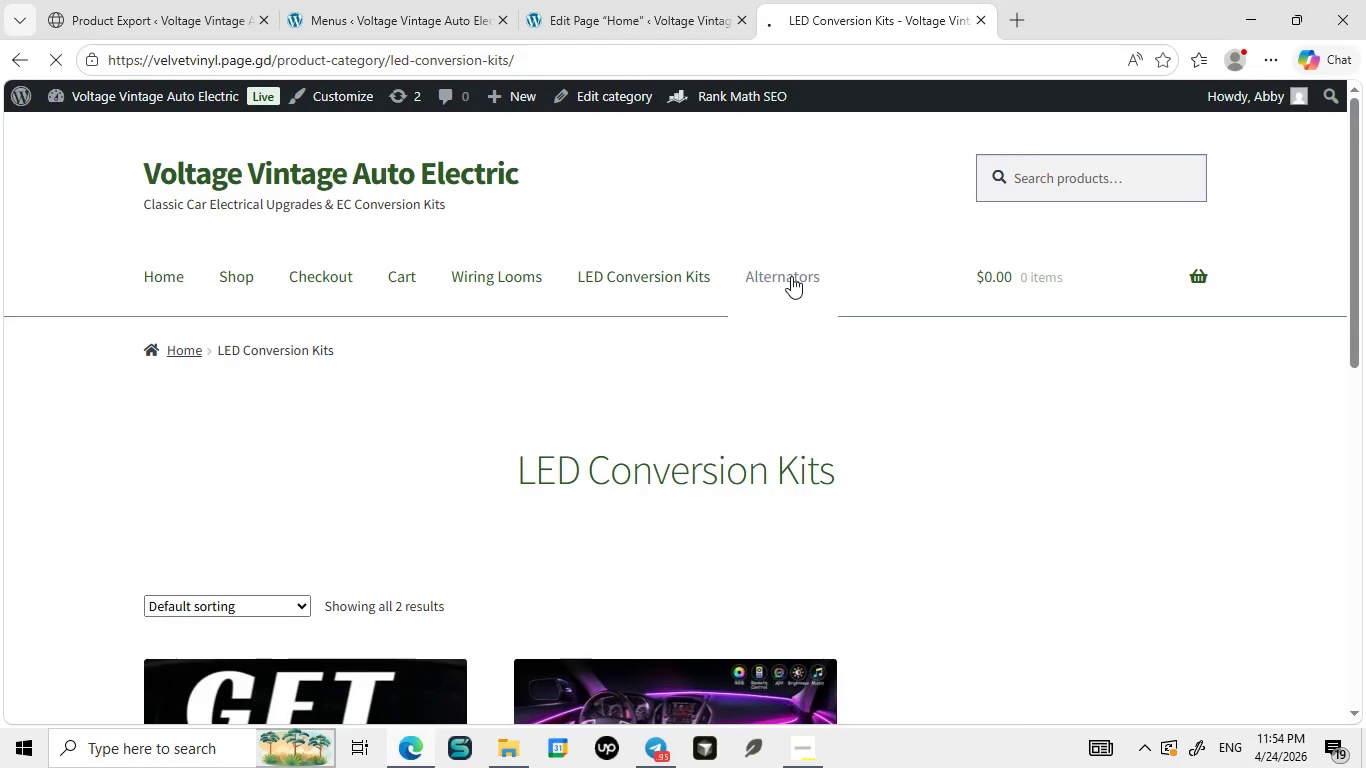 
wait(6.41)
 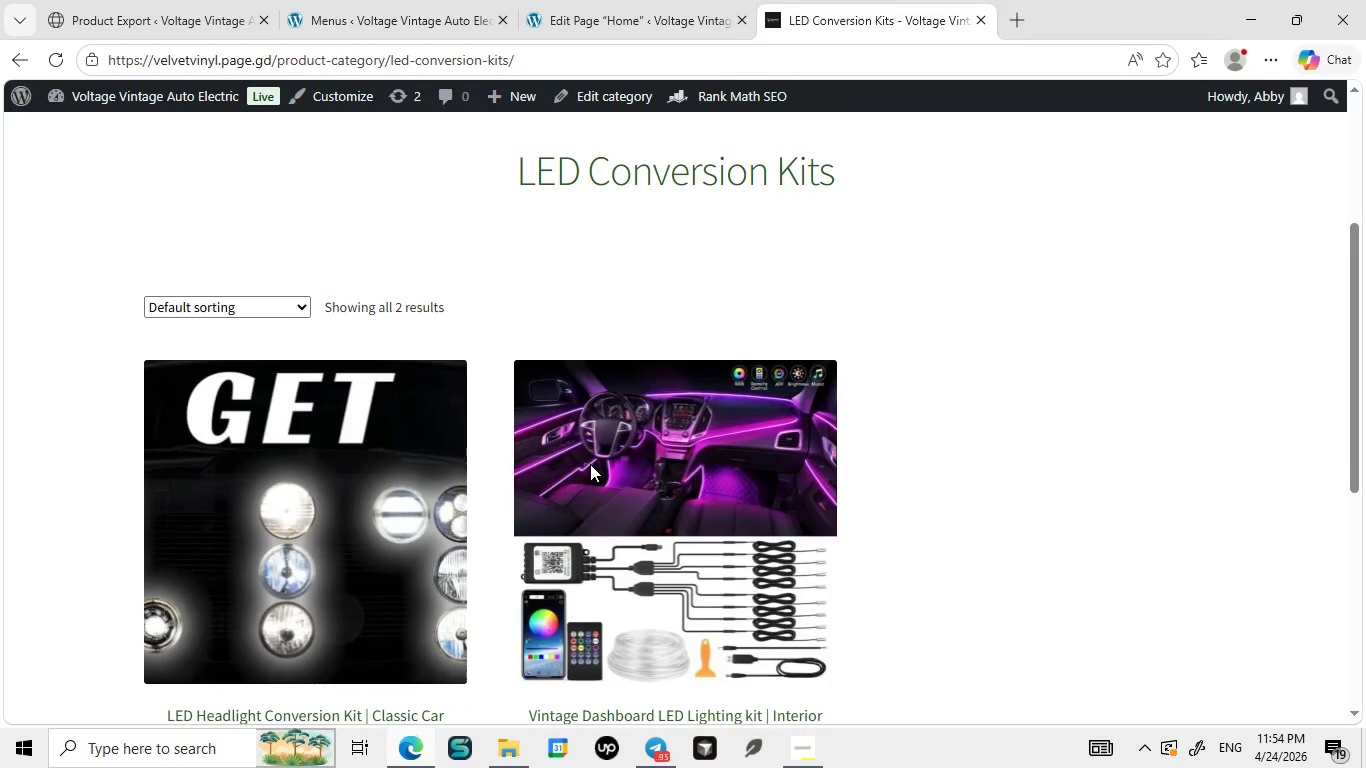 
left_click([791, 276])
 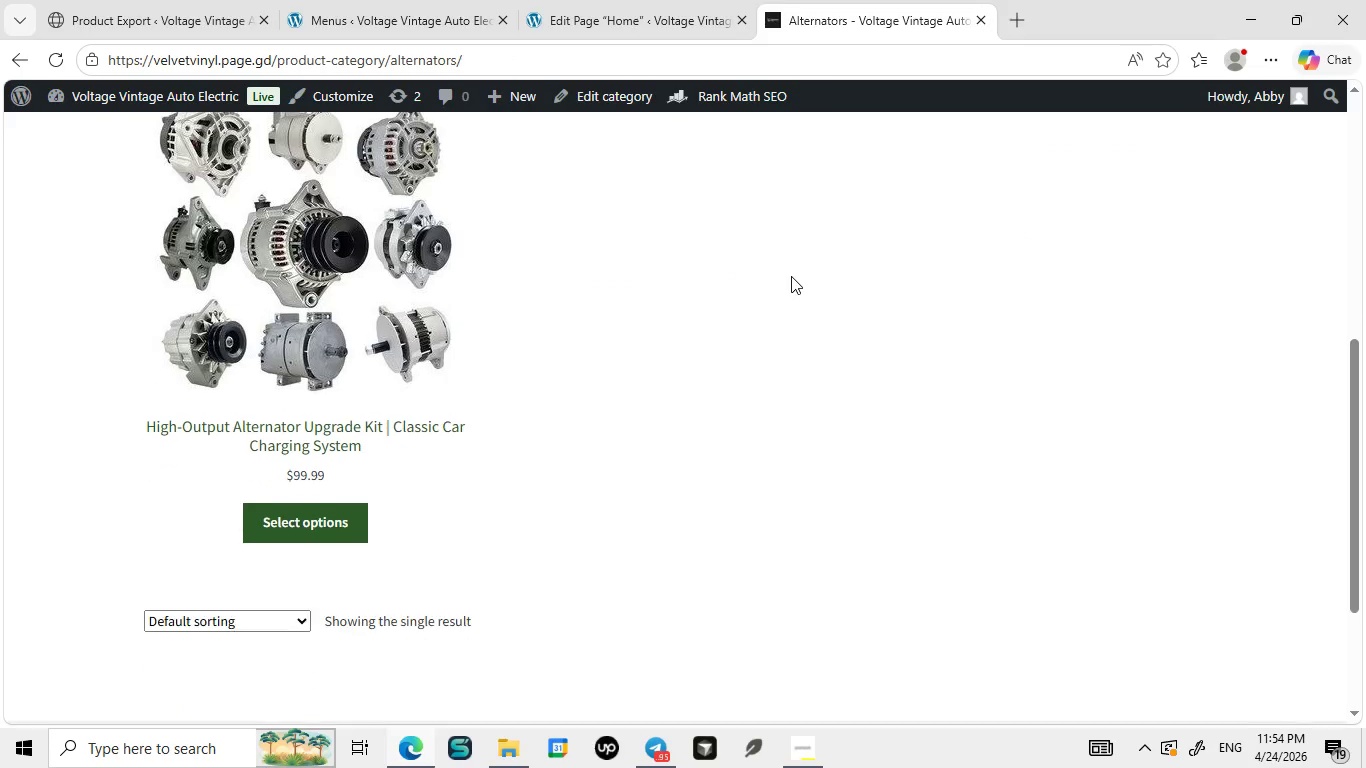 
wait(8.69)
 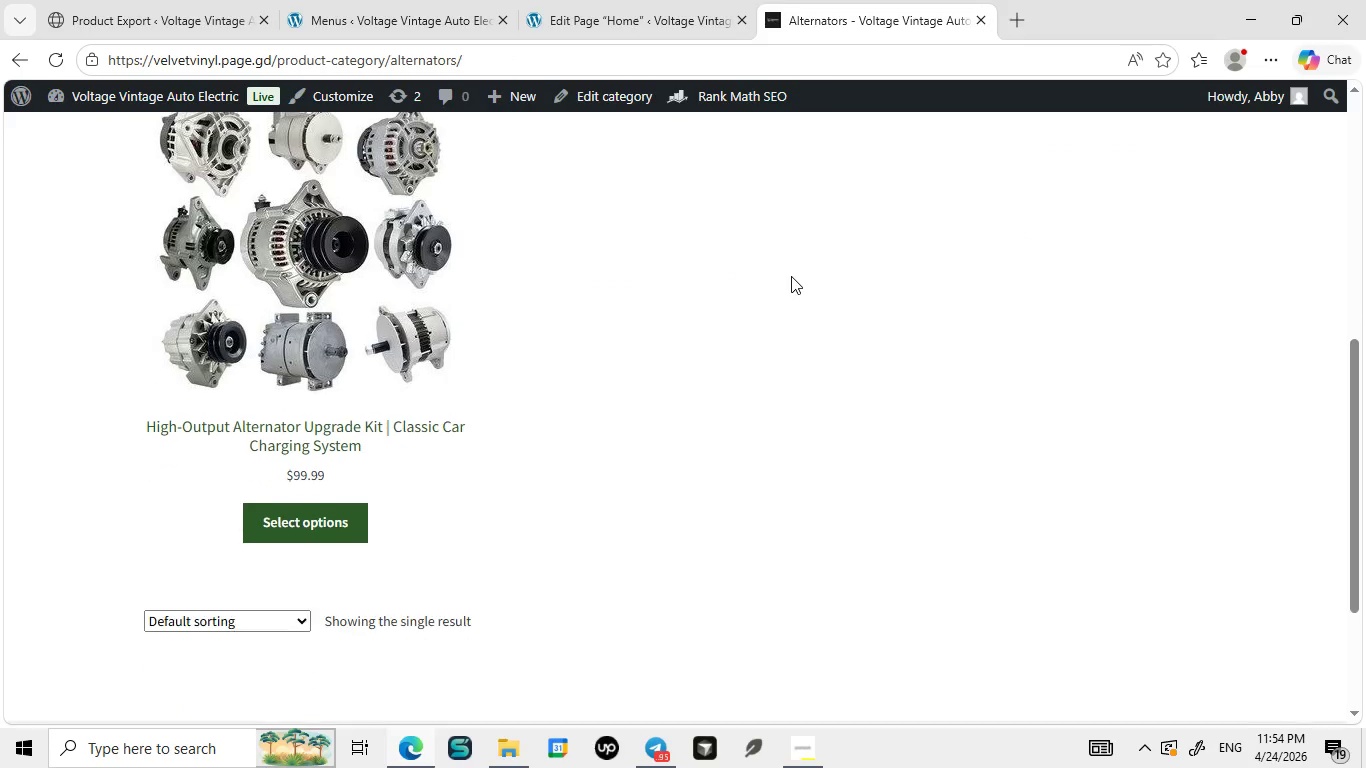 
left_click([288, 494])
 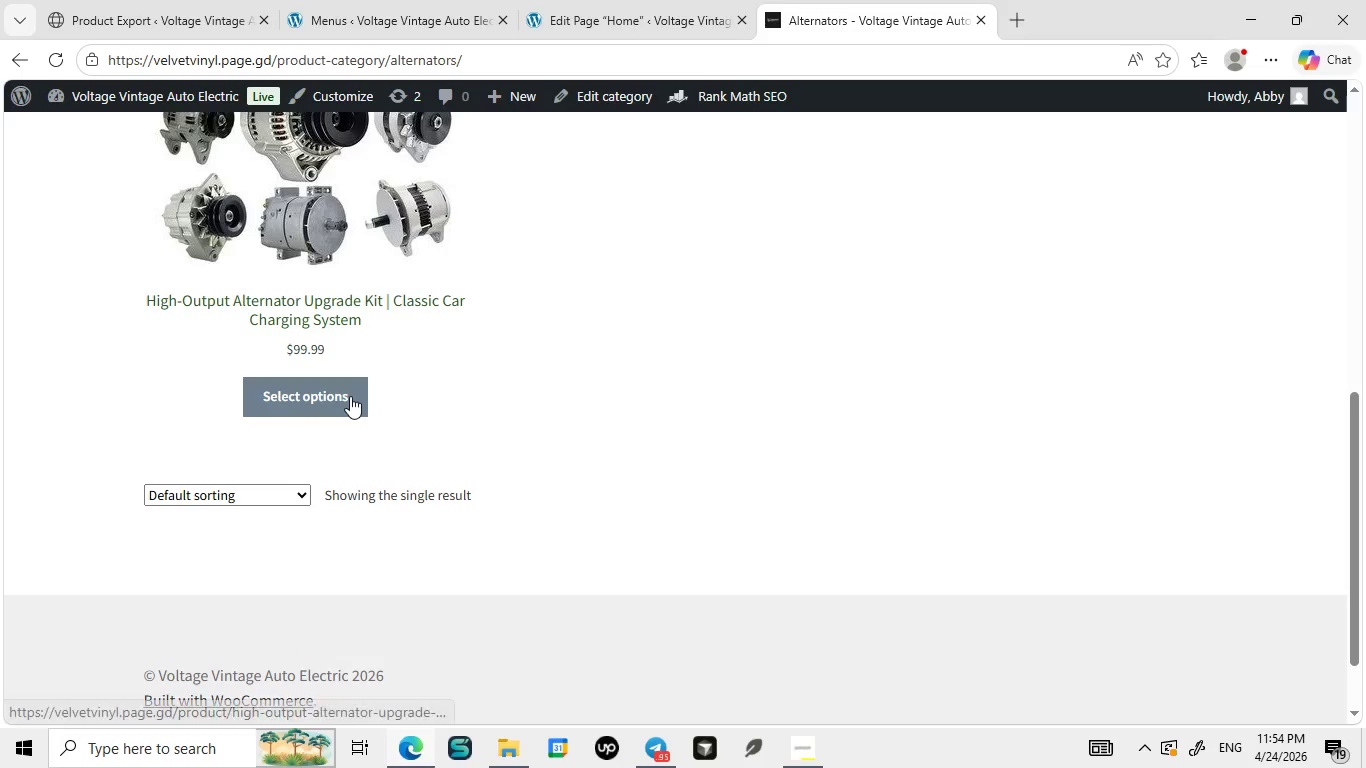 
left_click([503, 516])
 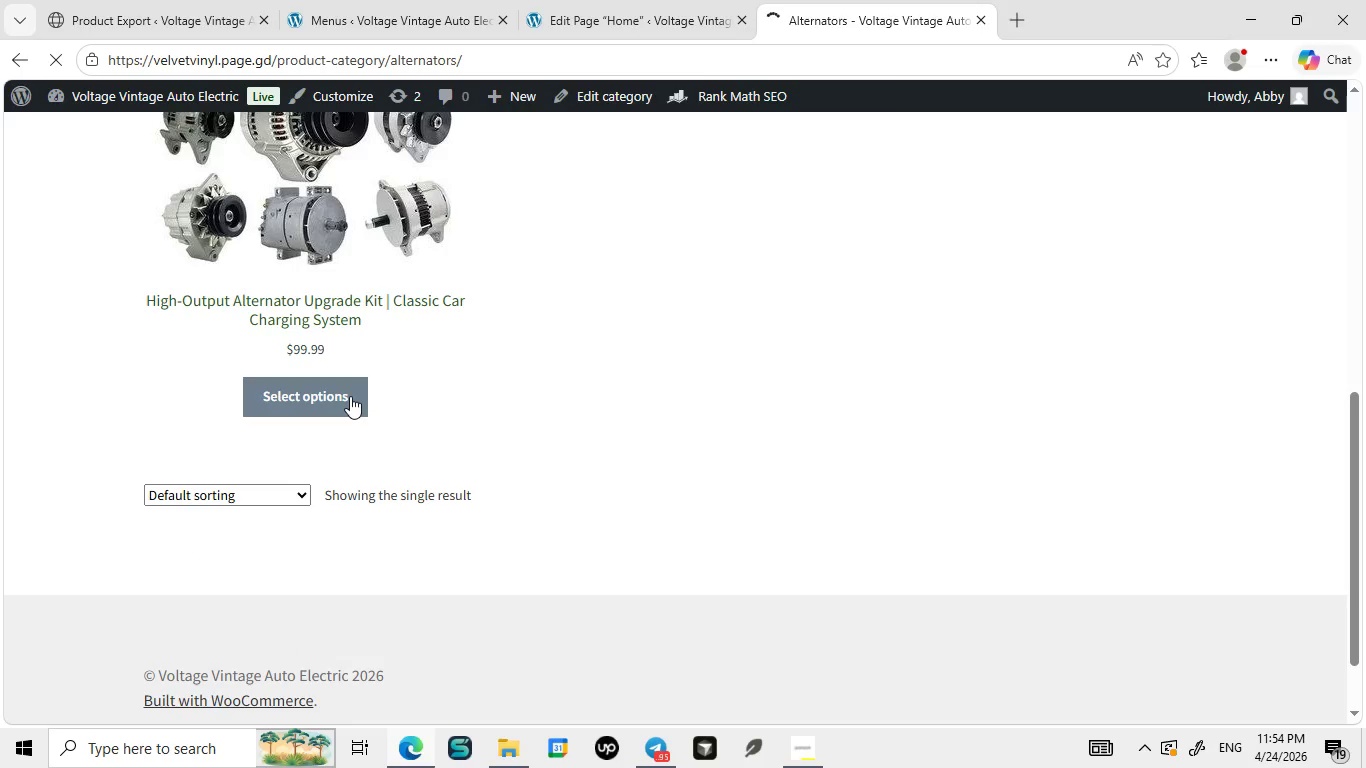 
left_click([350, 396])
 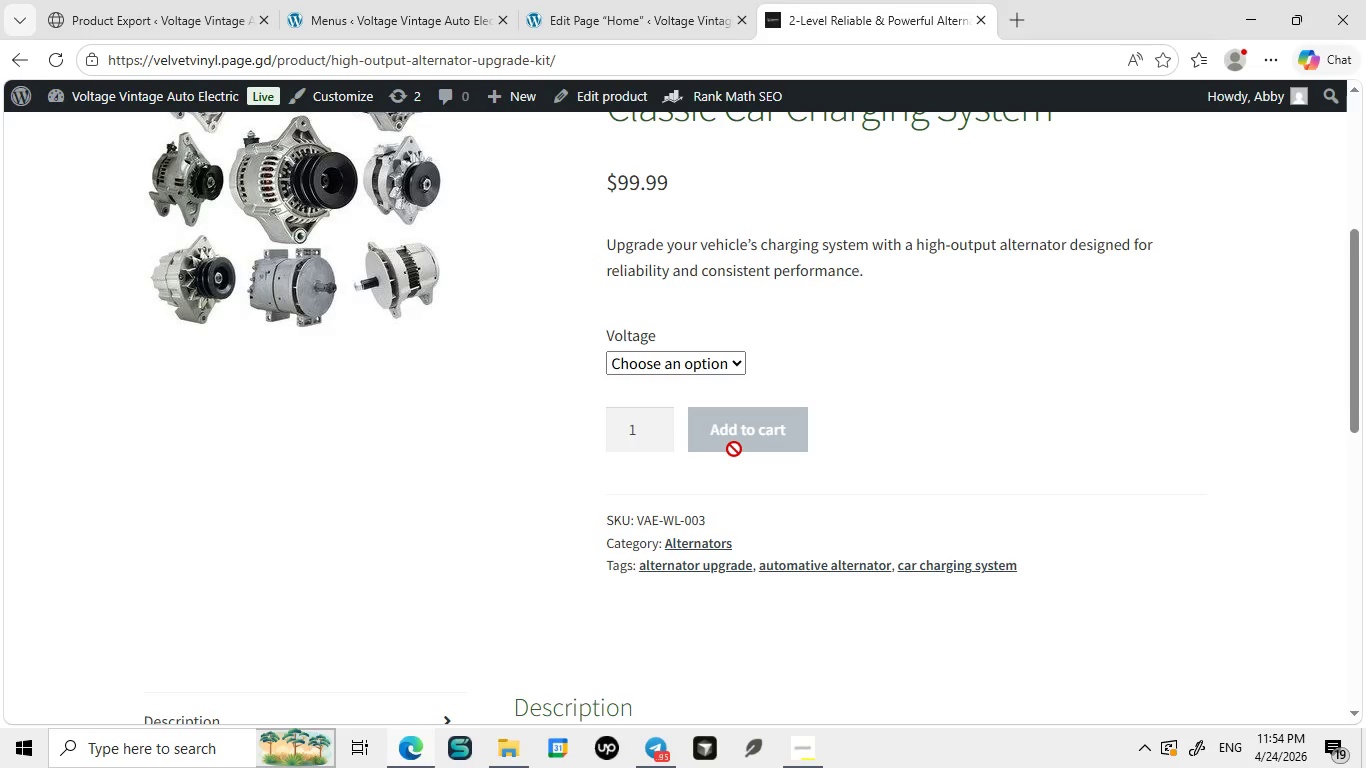 
wait(7.77)
 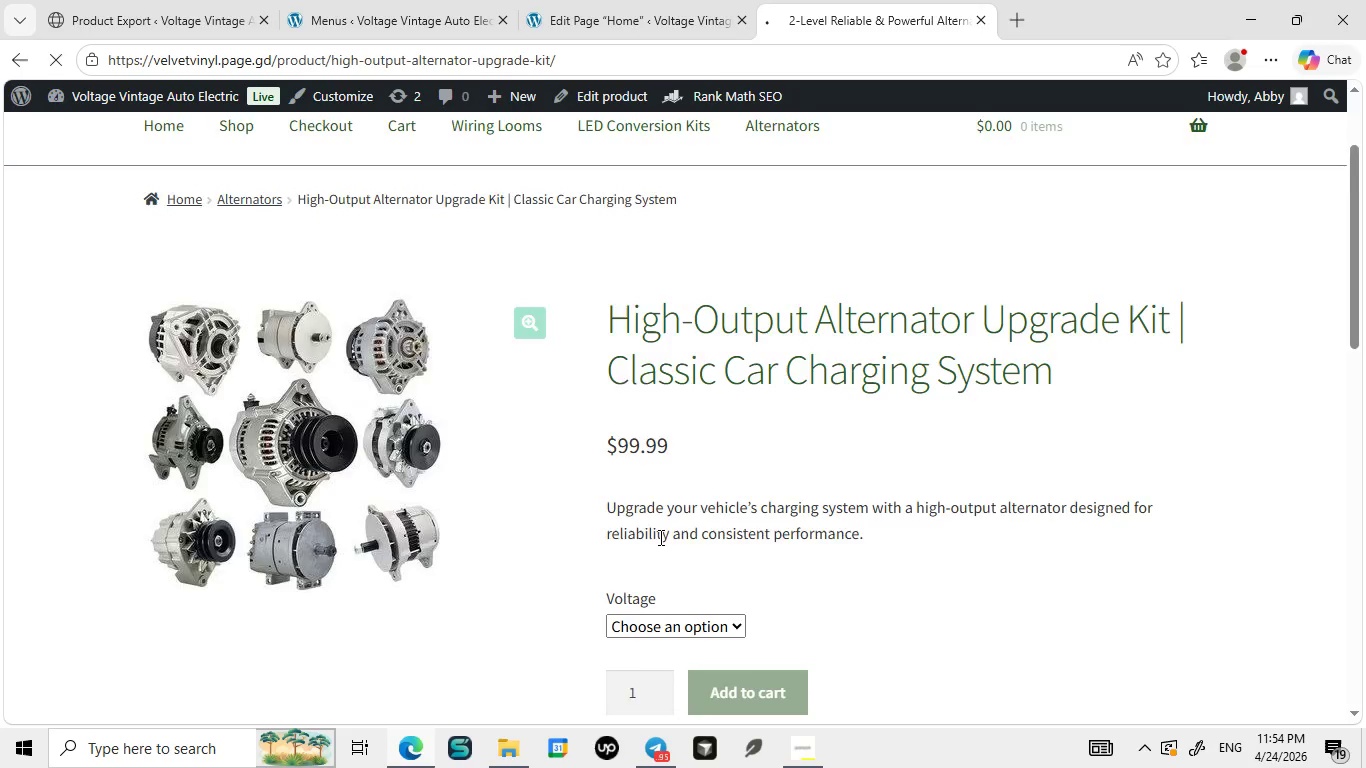 
left_click([734, 449])
 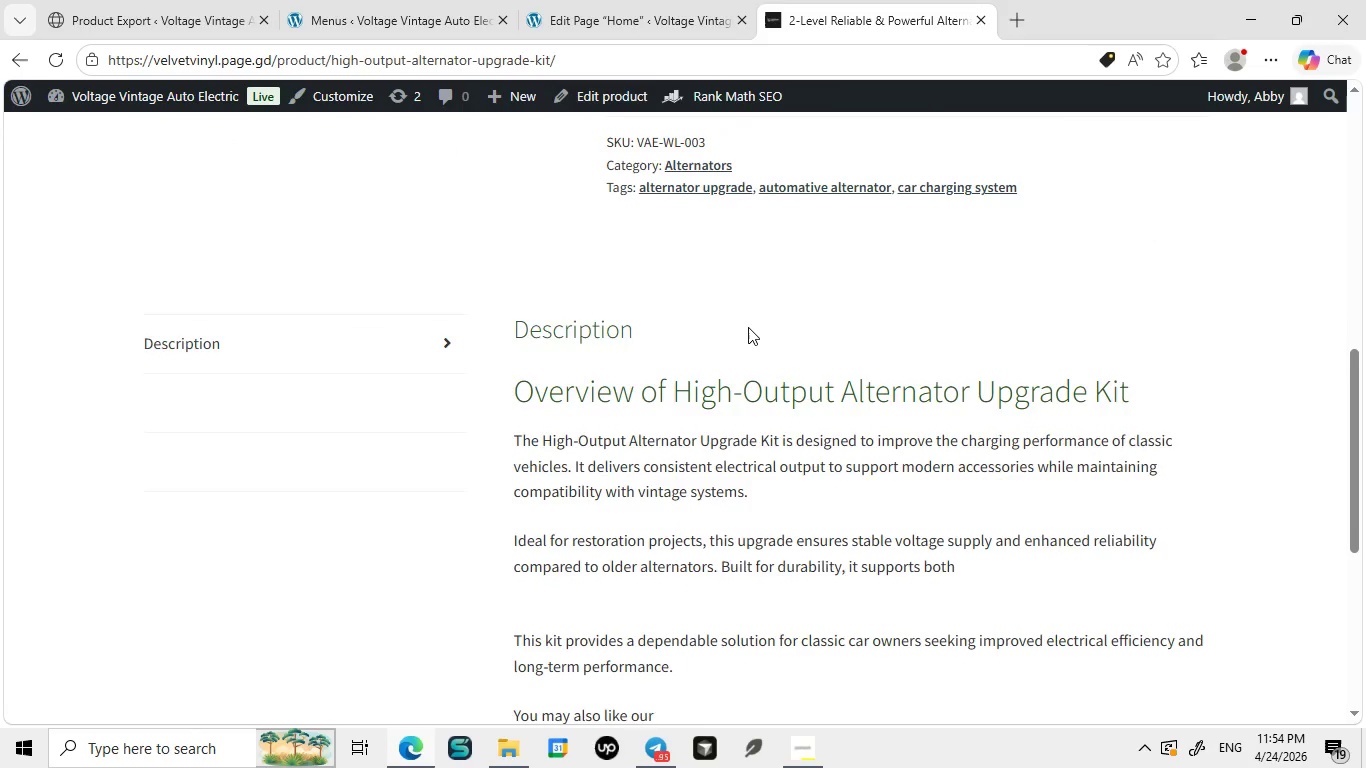 
left_click([867, 212])
 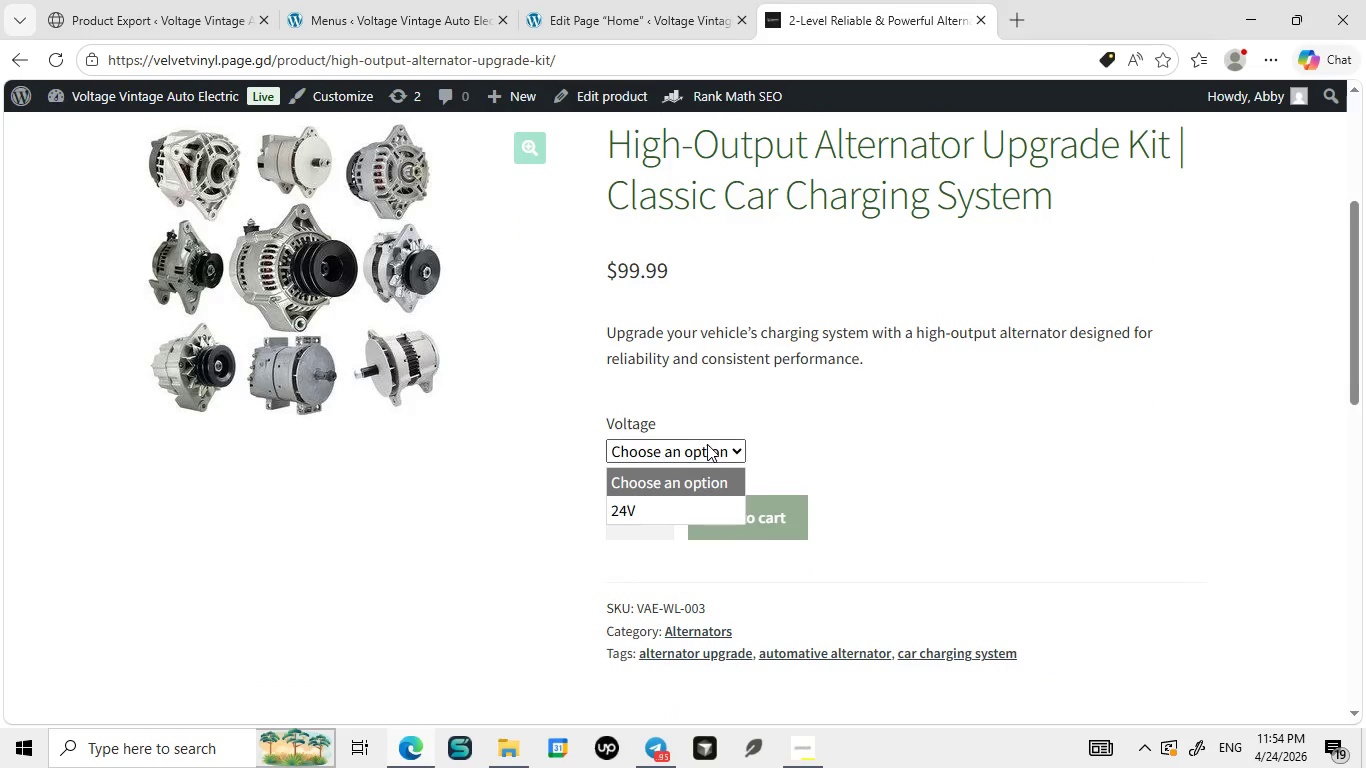 
wait(7.0)
 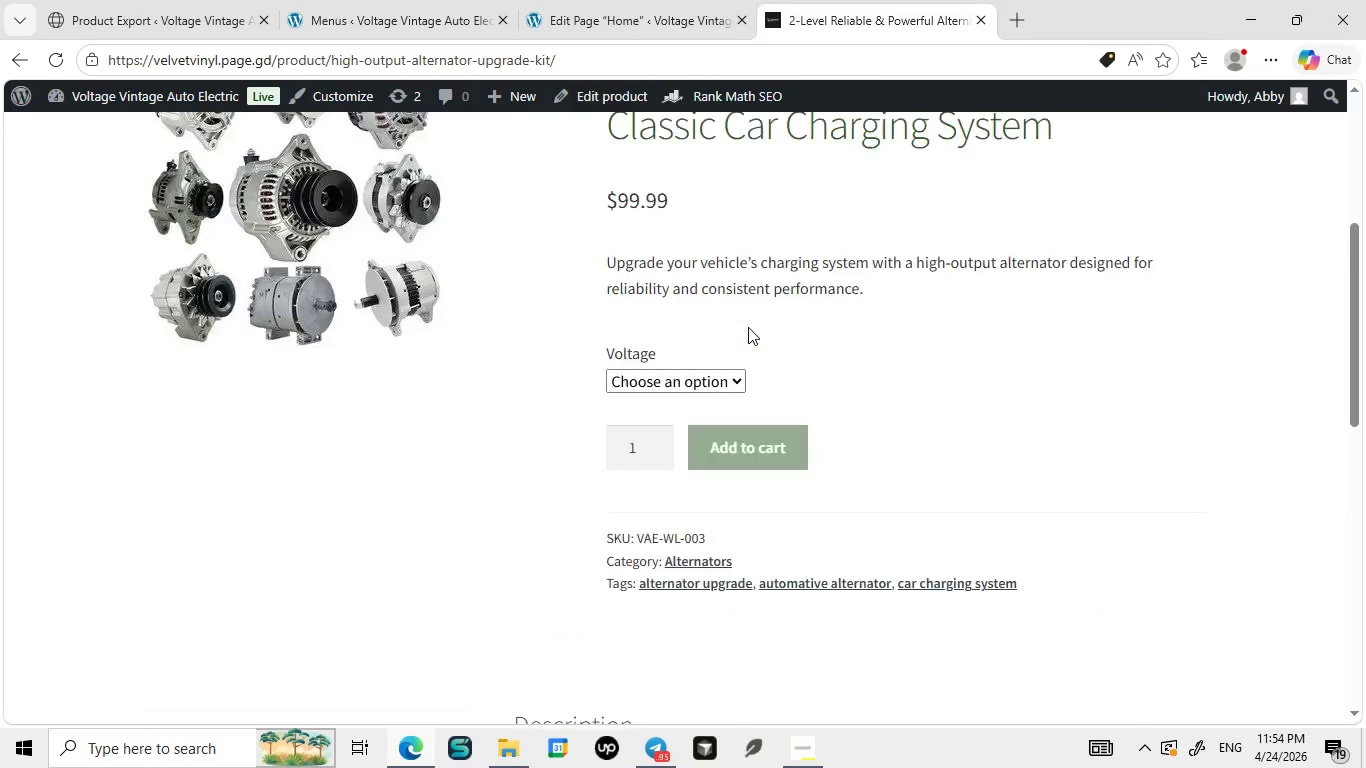 
left_click([707, 444])
 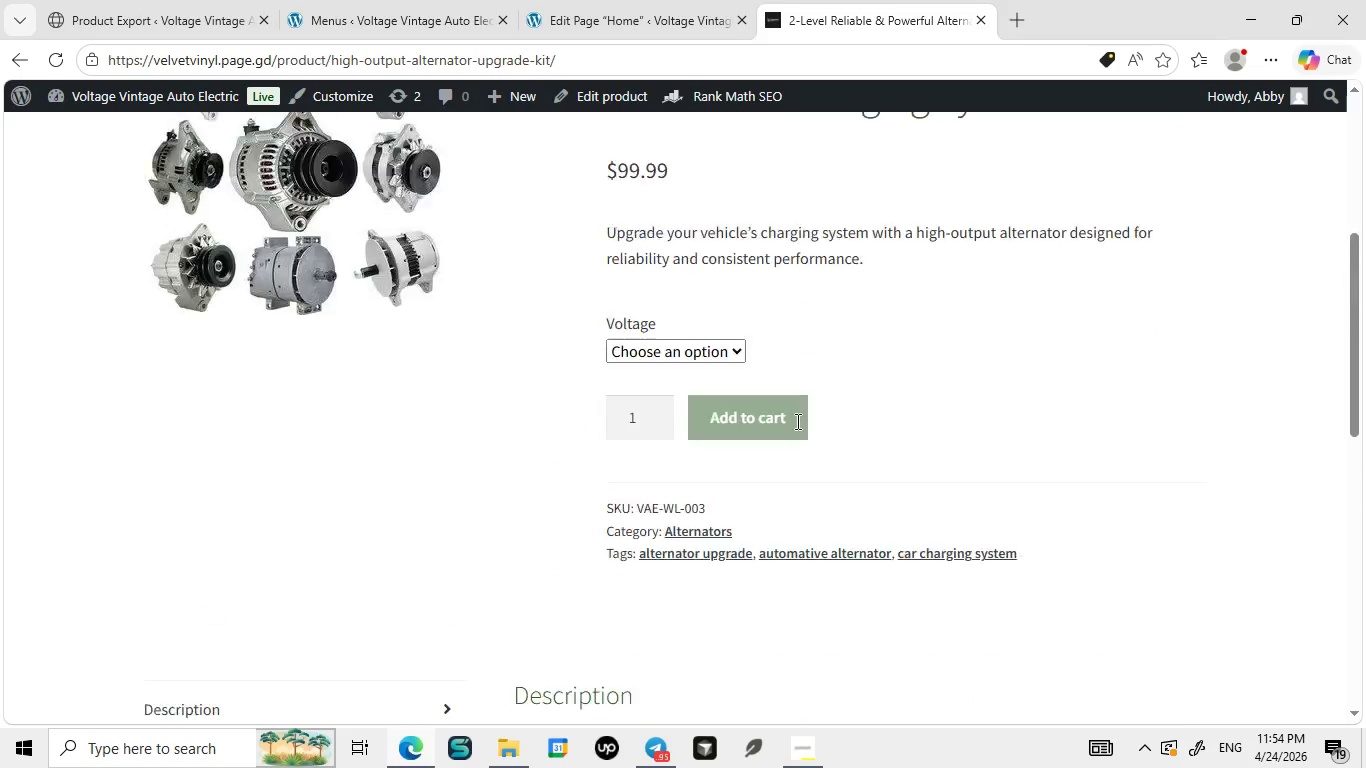 
left_click([796, 421])
 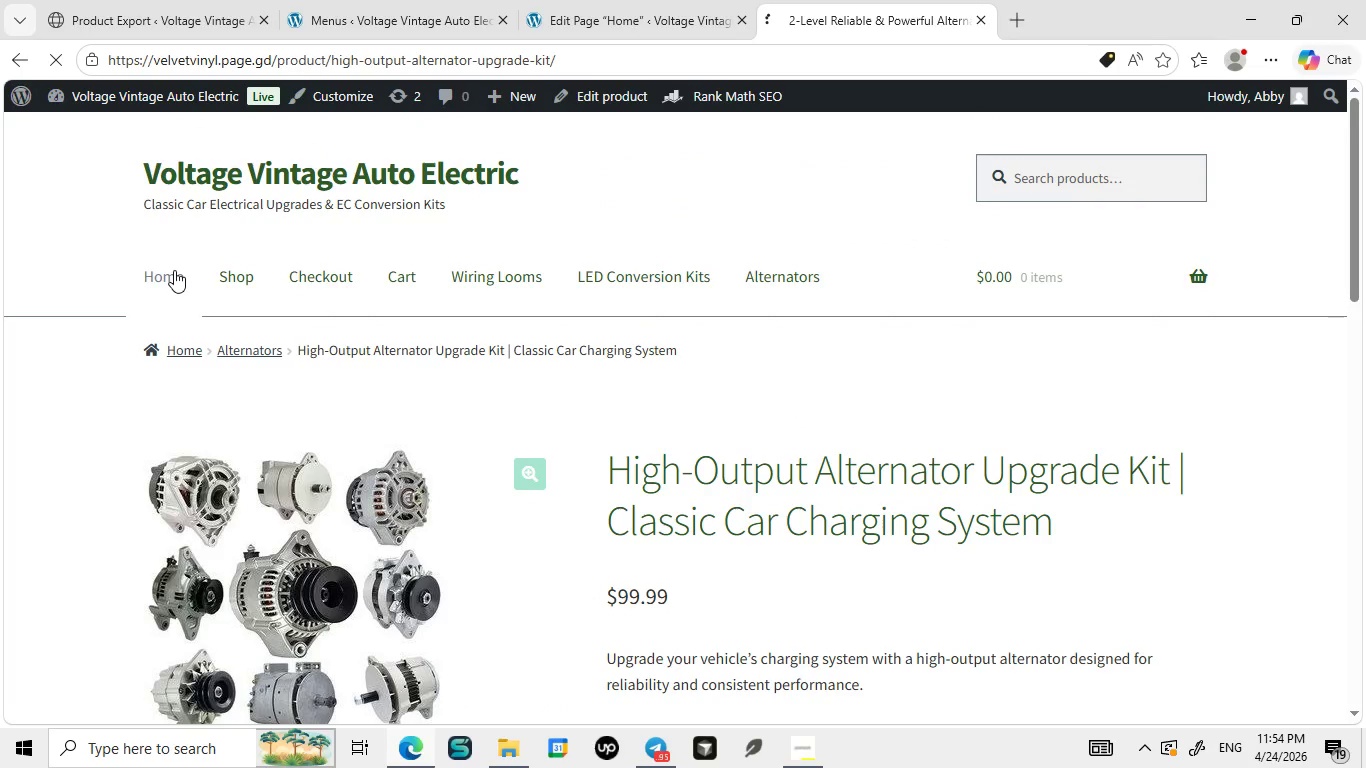 
left_click([174, 270])
 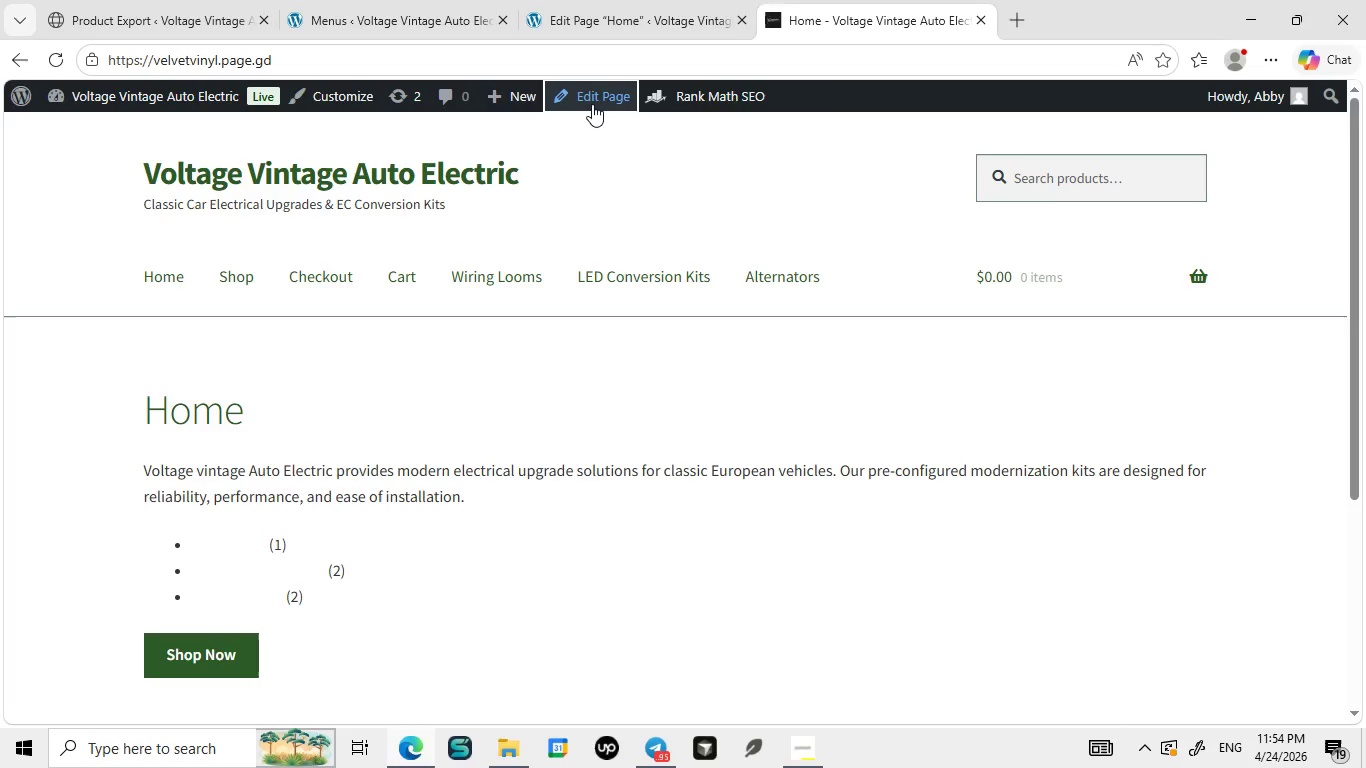 
wait(6.7)
 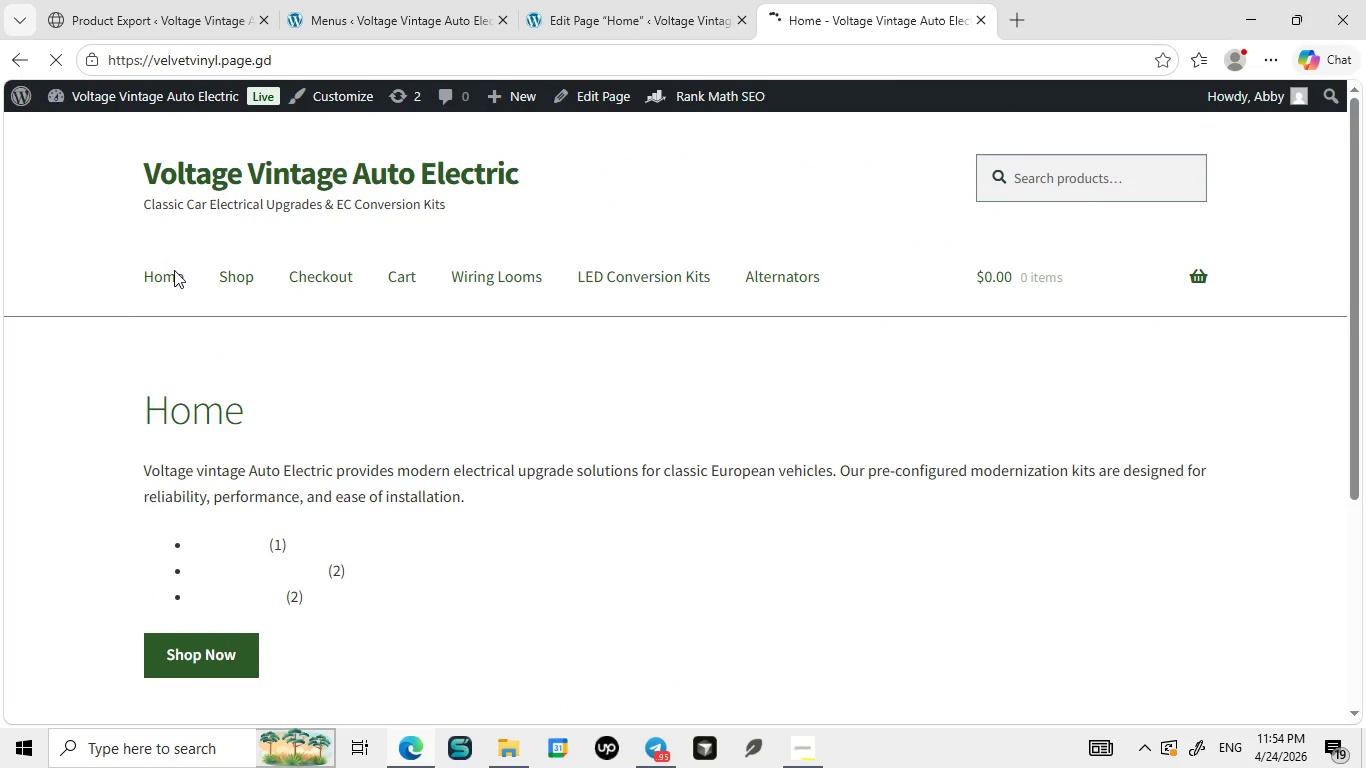 
left_click([592, 104])
 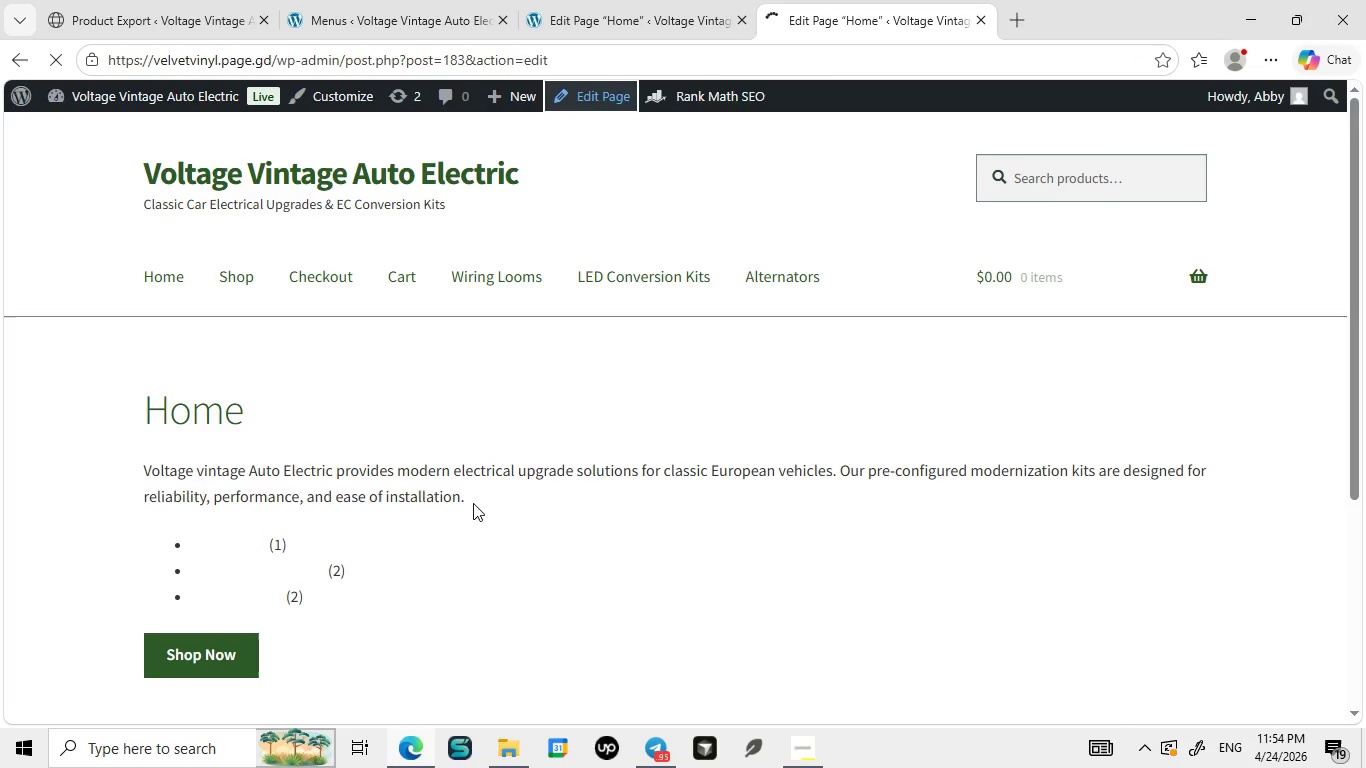 
wait(8.94)
 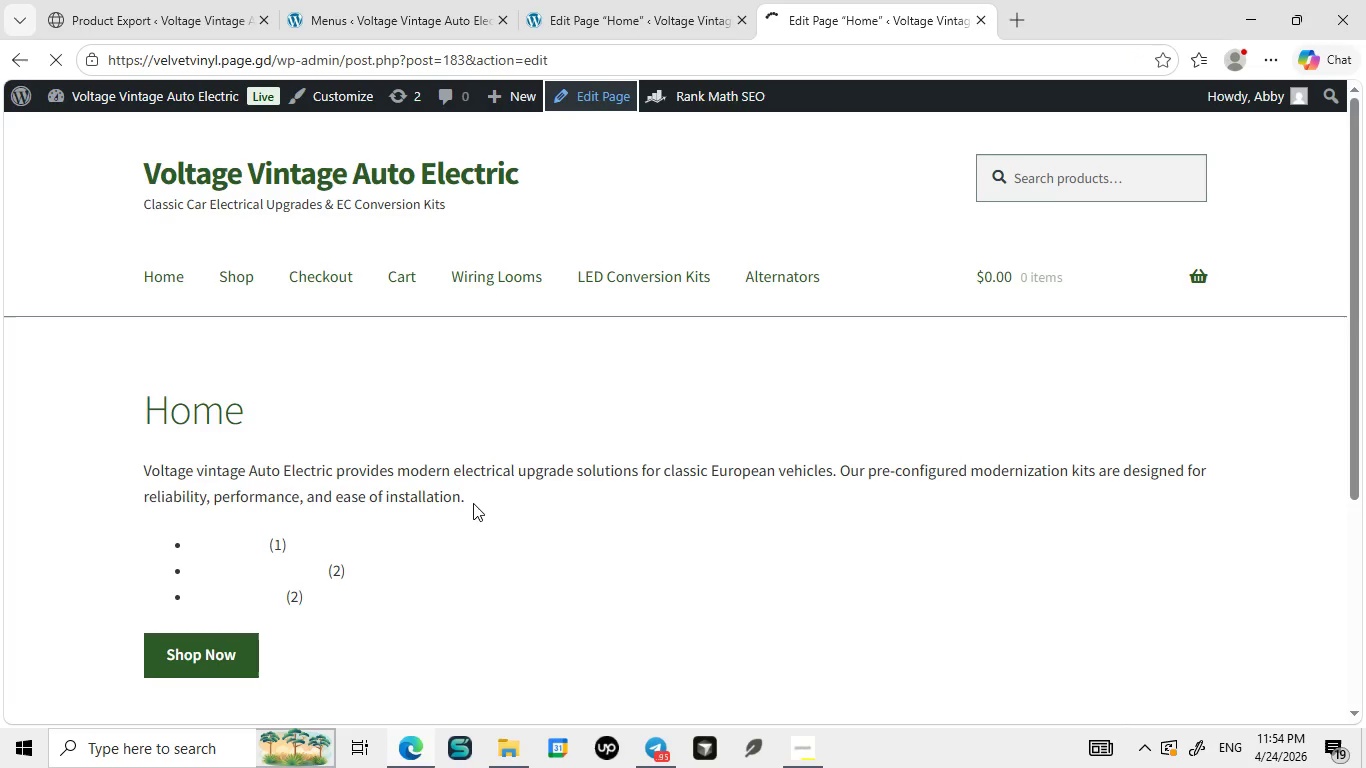 
left_click([625, 0])
 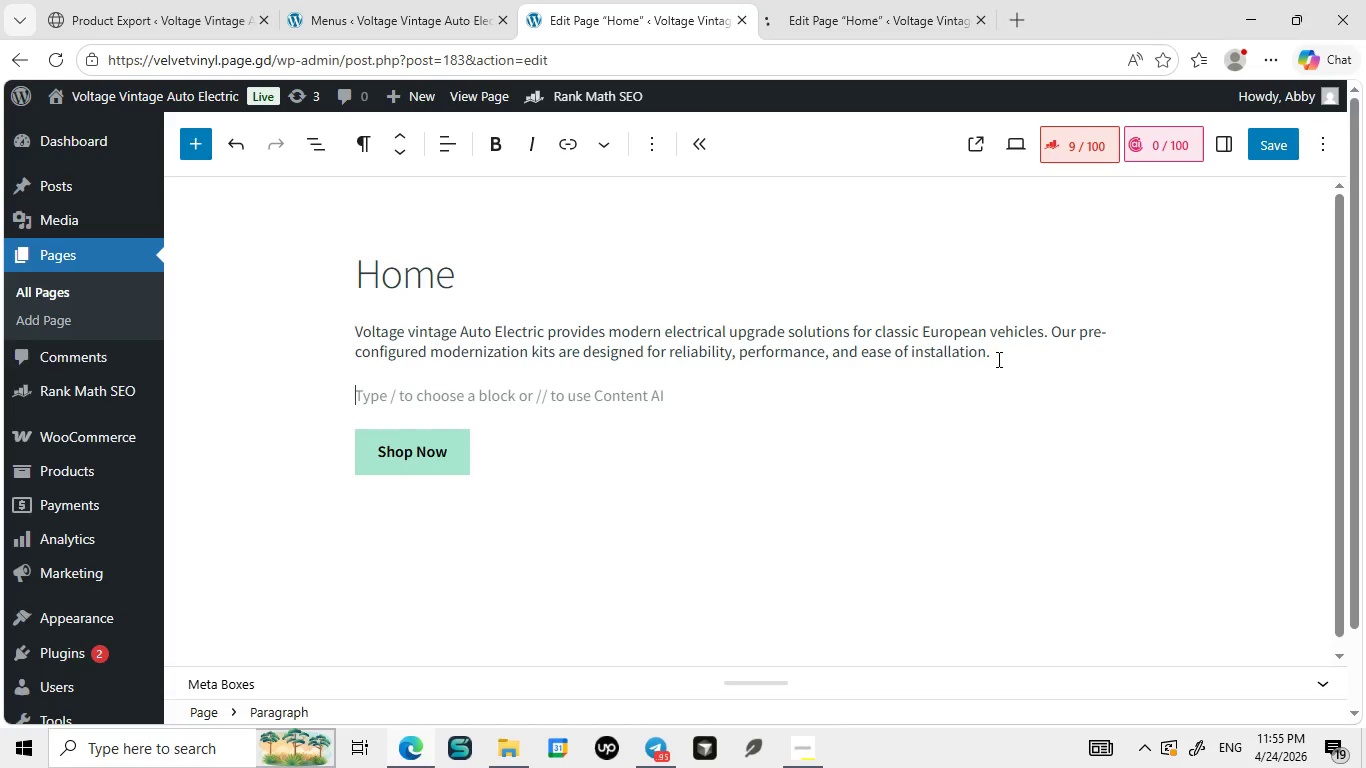 
left_click([997, 359])
 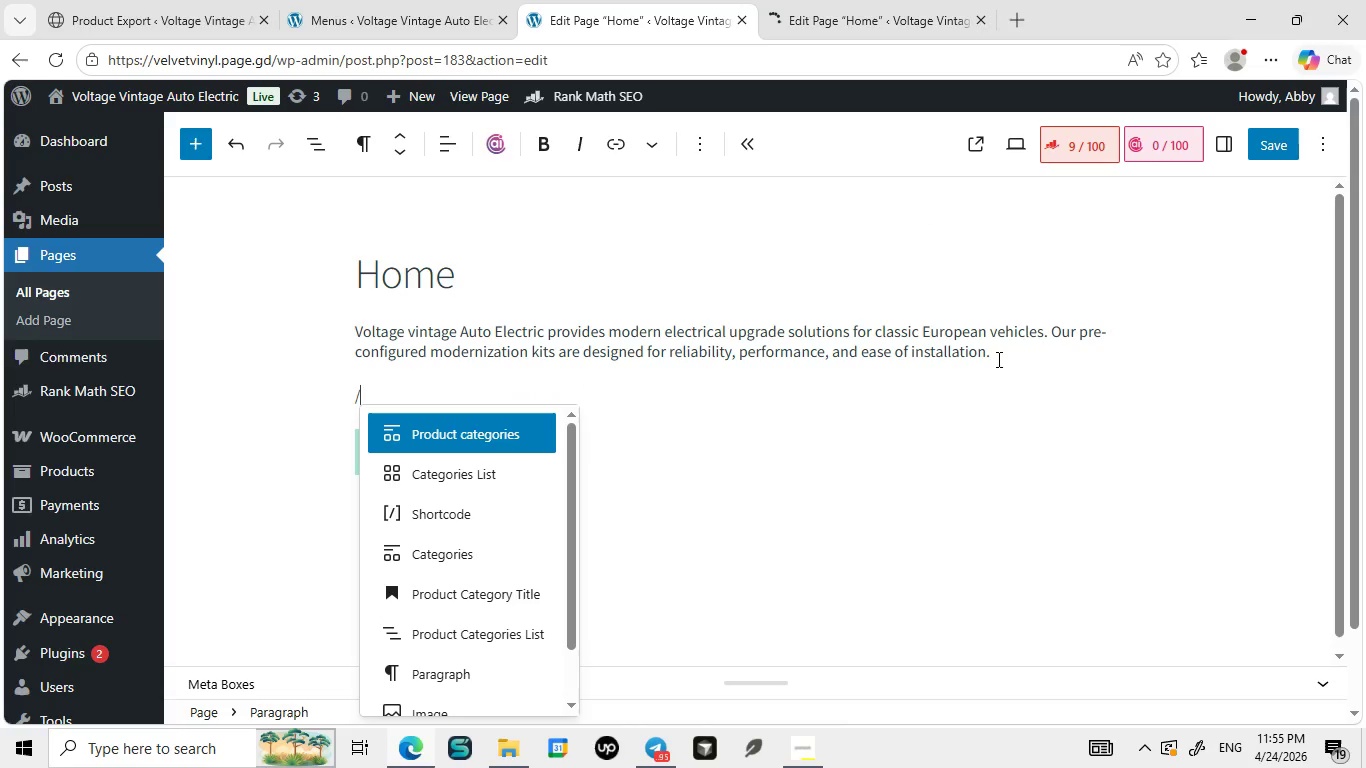 
key(Enter)
 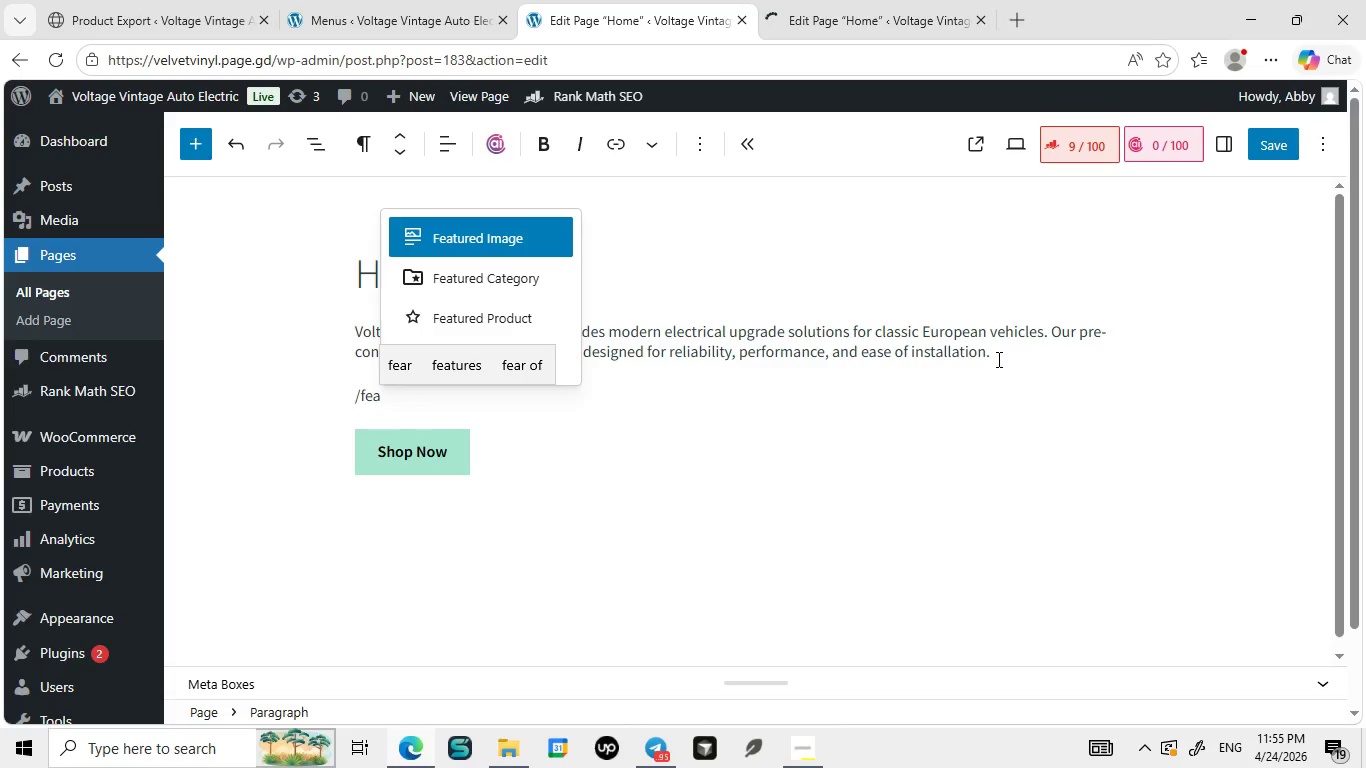 
type(/fe)
 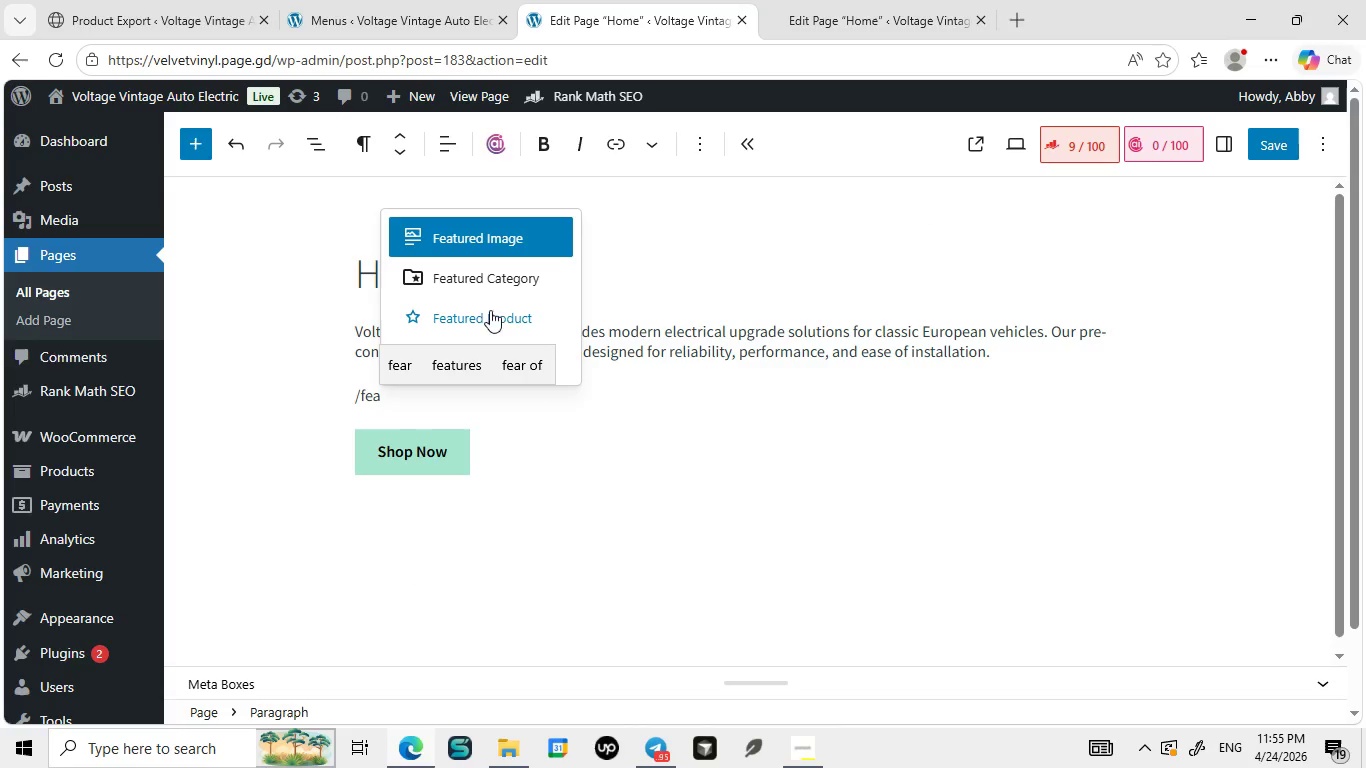 
key(A)
 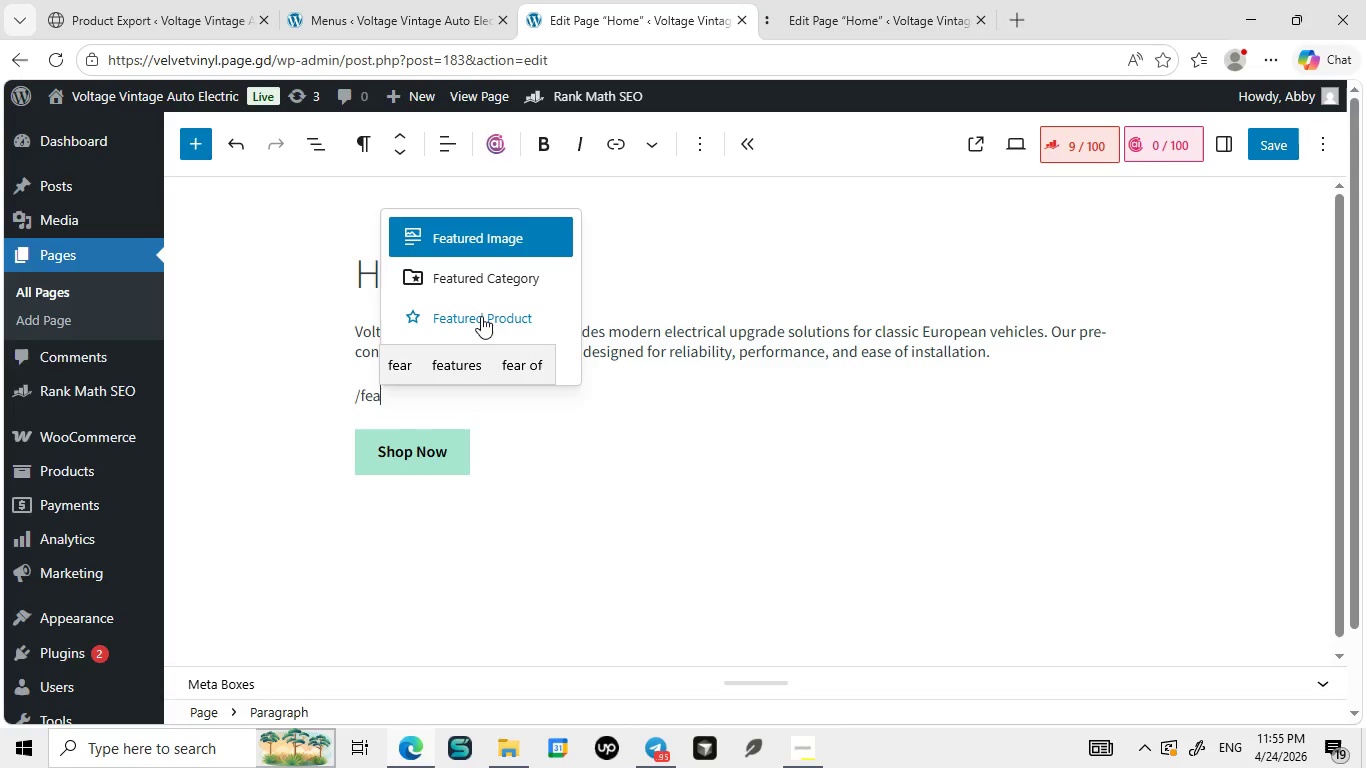 
mouse_move([500, 344])
 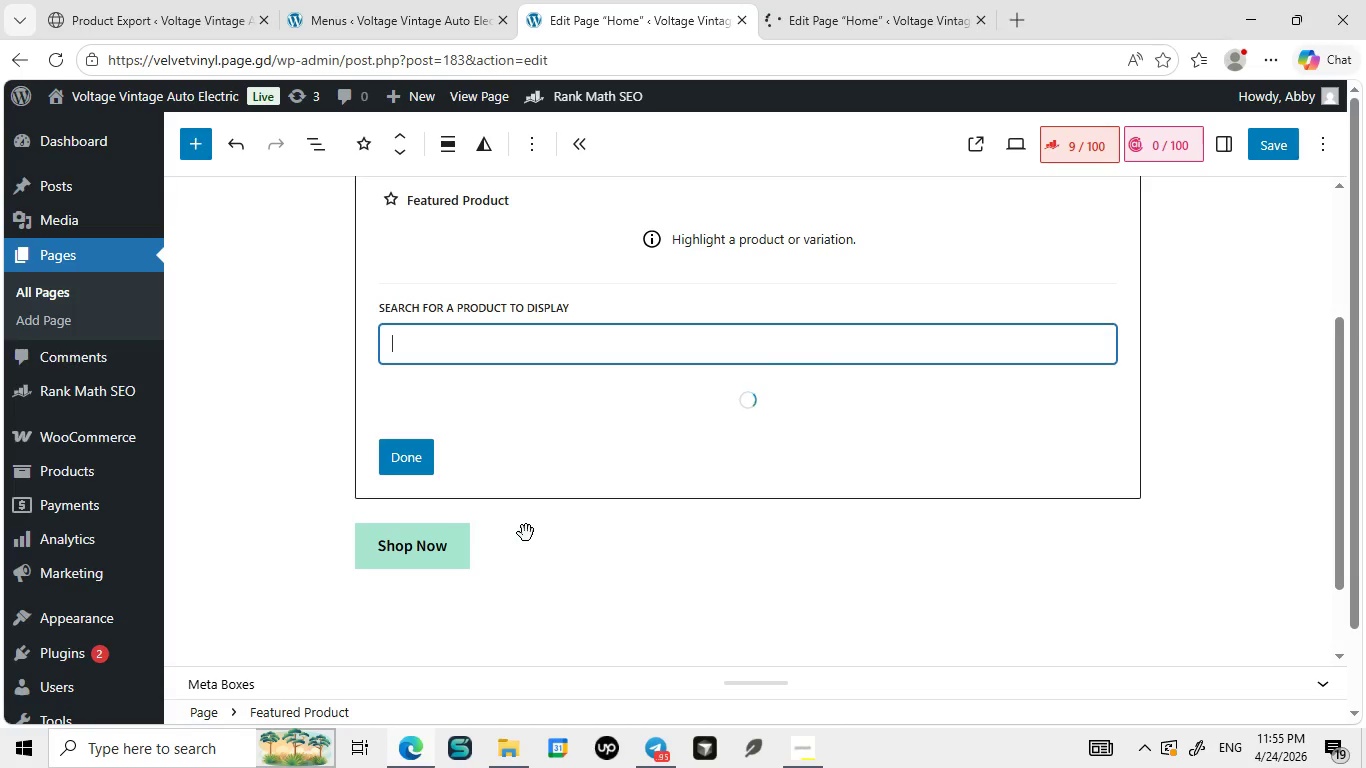 
left_click([481, 316])
 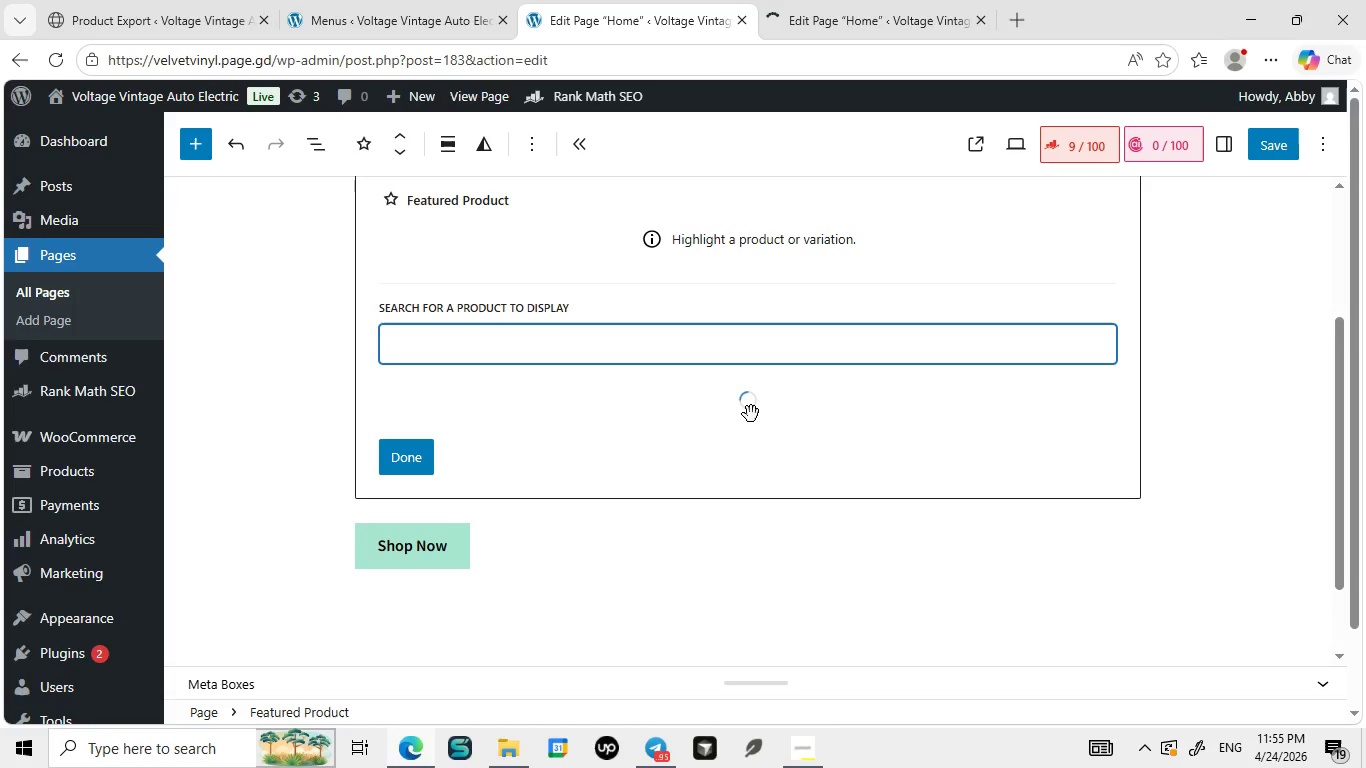 
wait(21.2)
 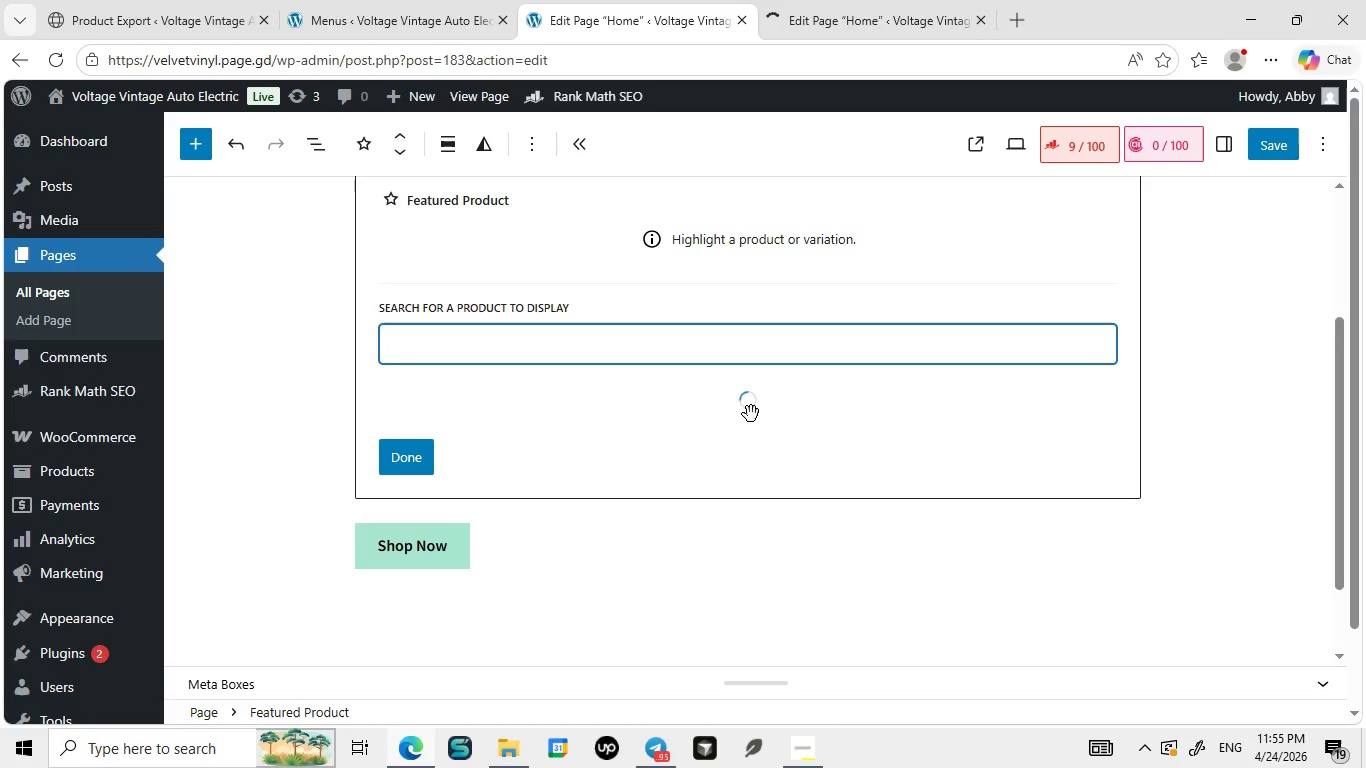 
left_click([711, 367])
 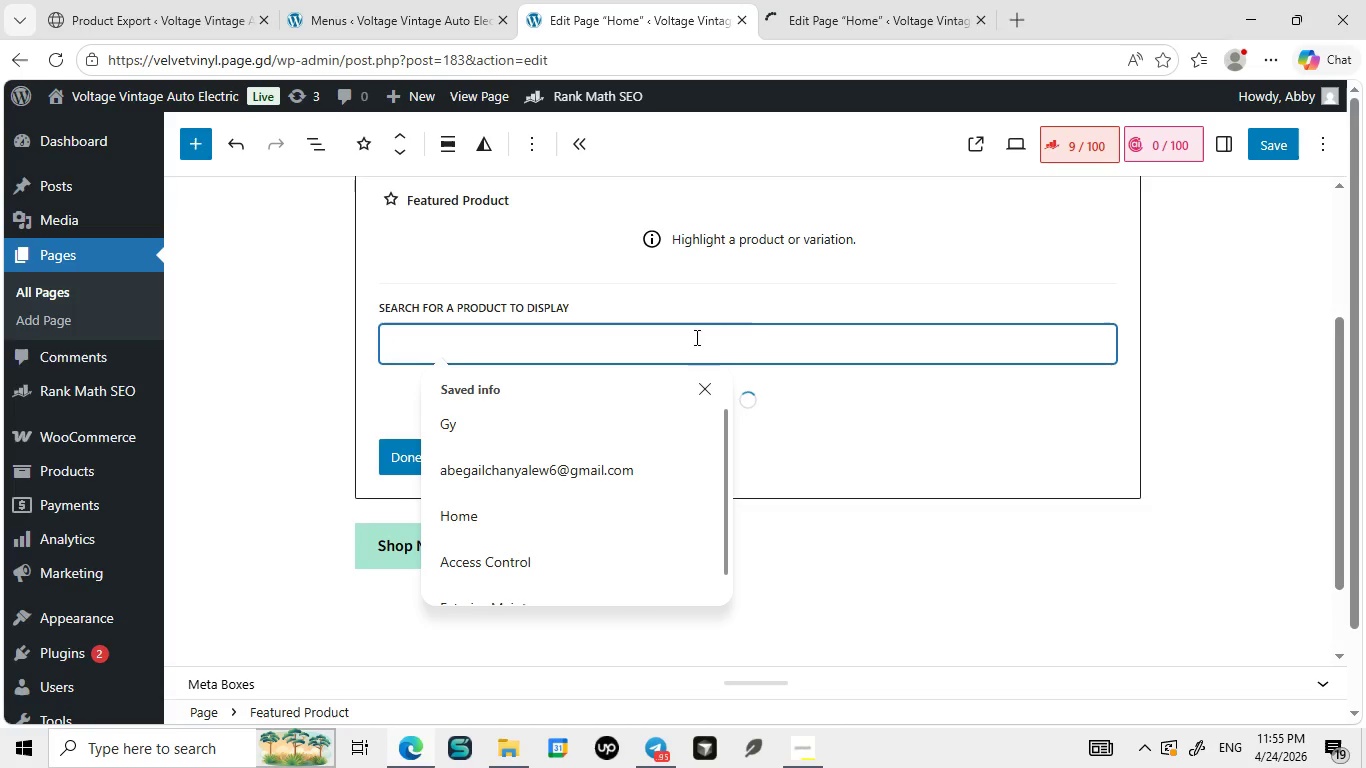 
left_click([690, 353])
 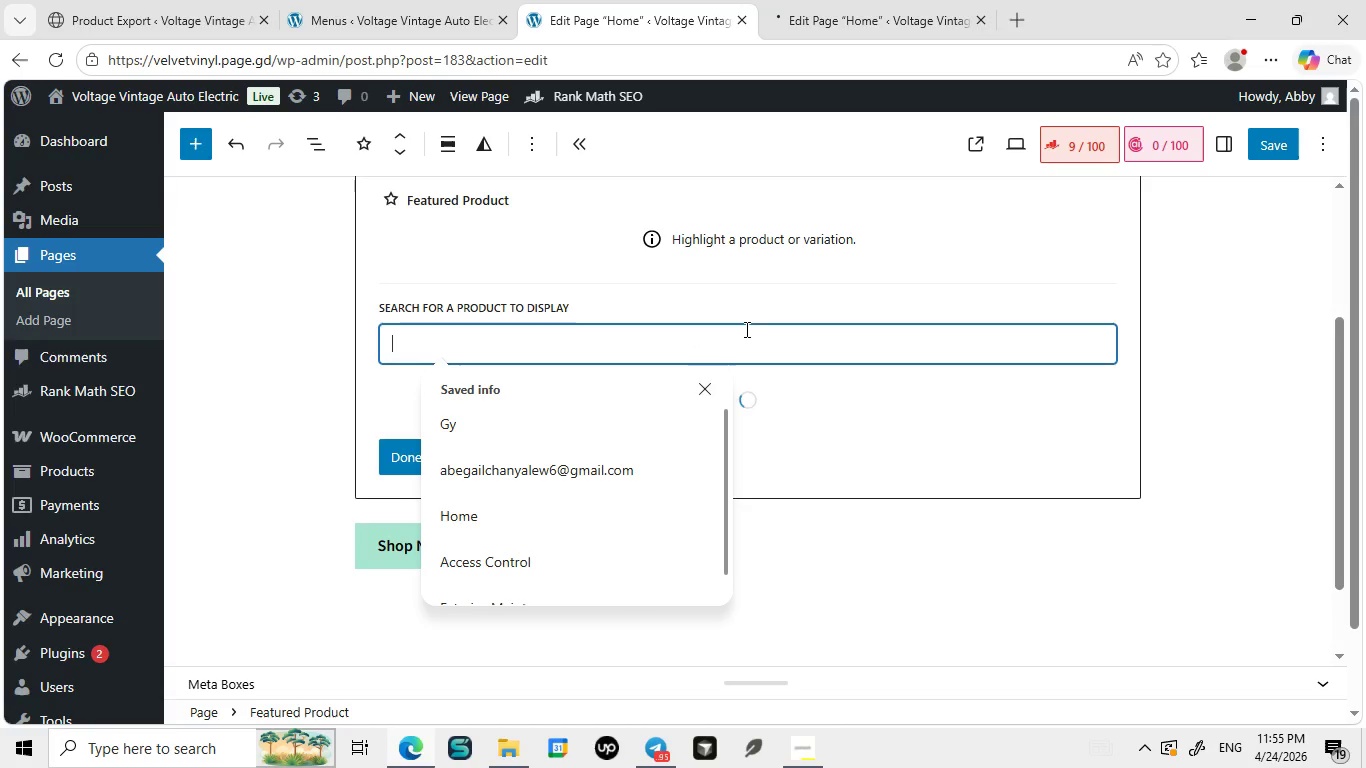 
left_click([661, 342])
 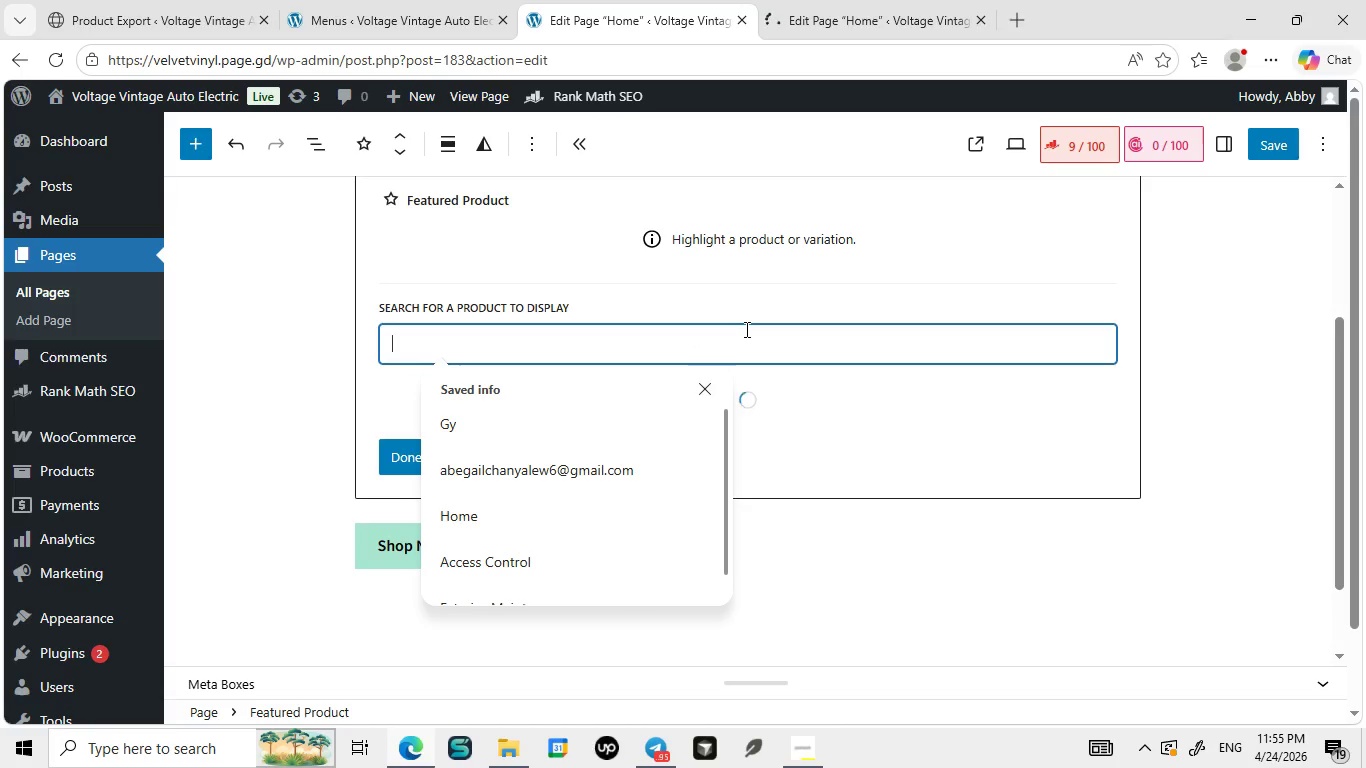 
wait(11.88)
 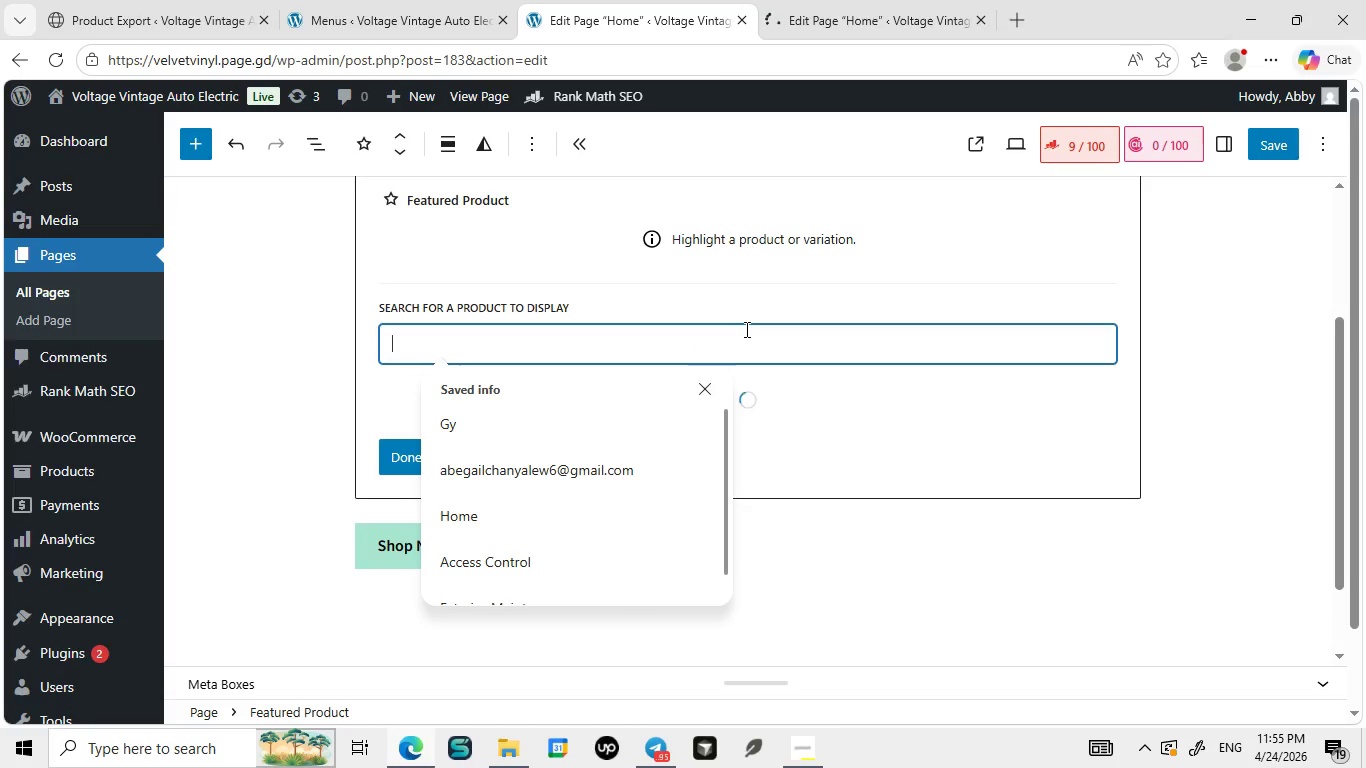 
left_click([716, 391])
 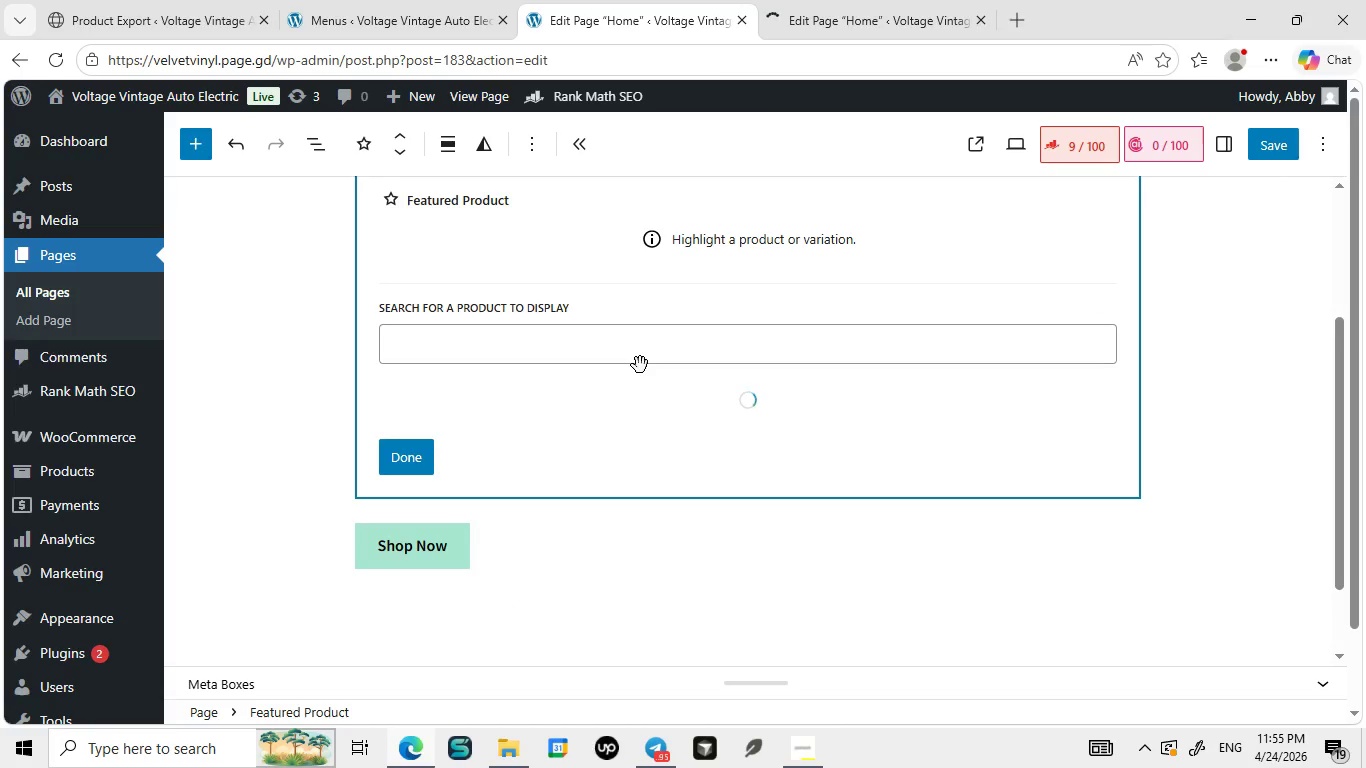 
left_click([640, 365])
 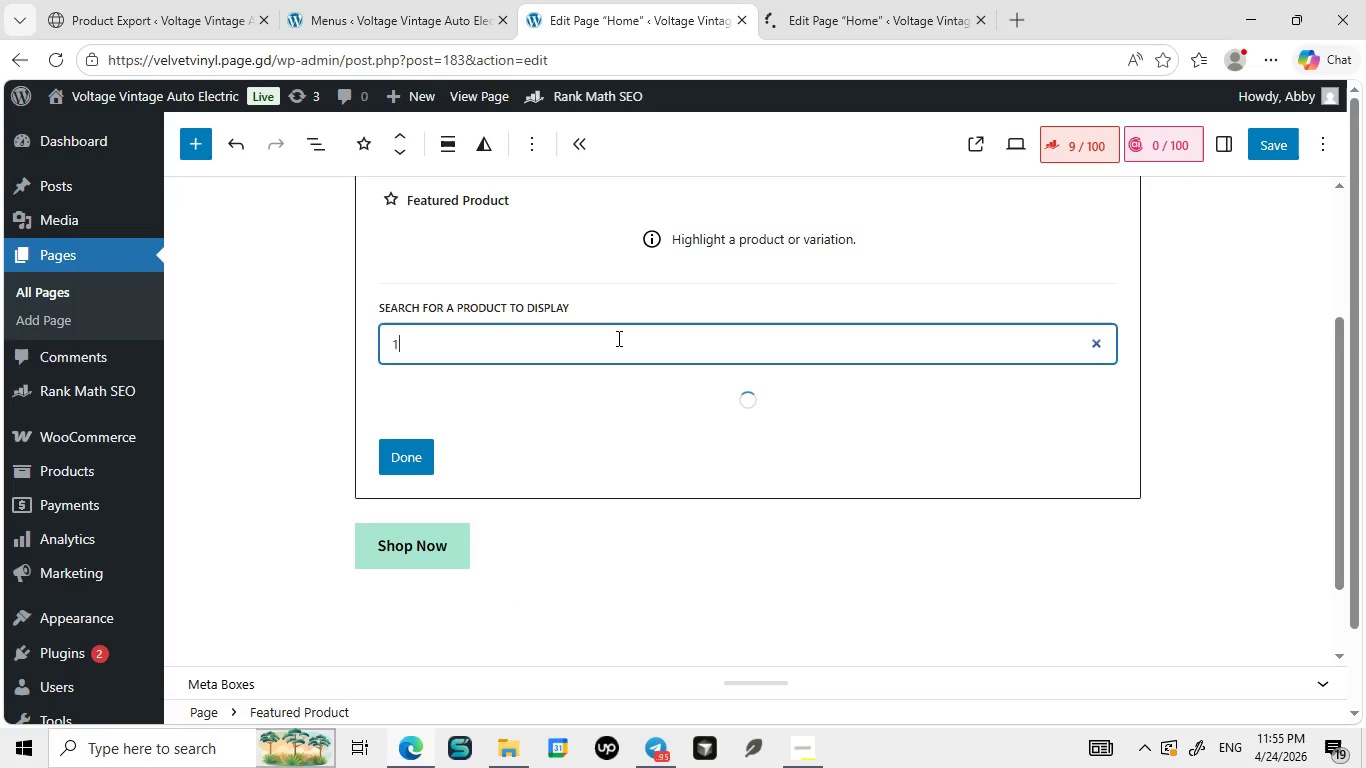 
key(1)
 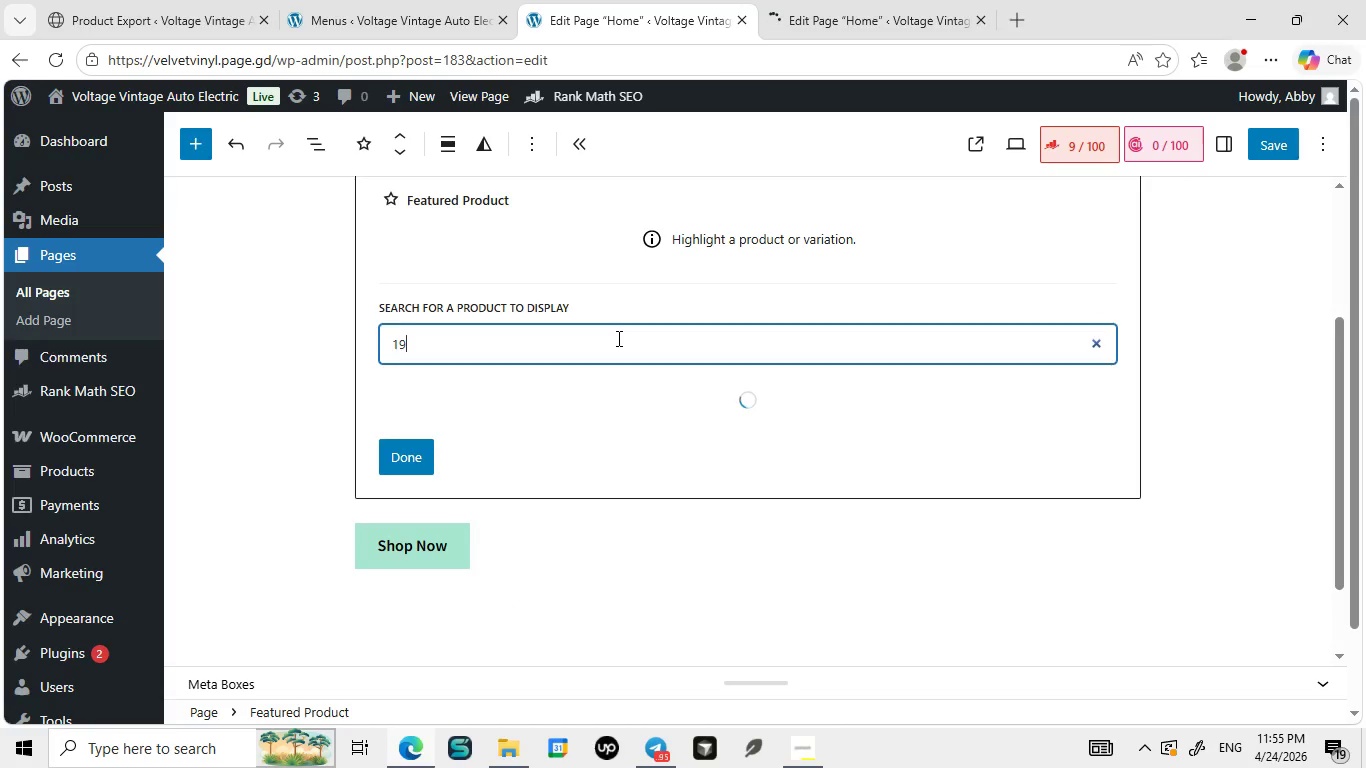 
left_click([617, 338])
 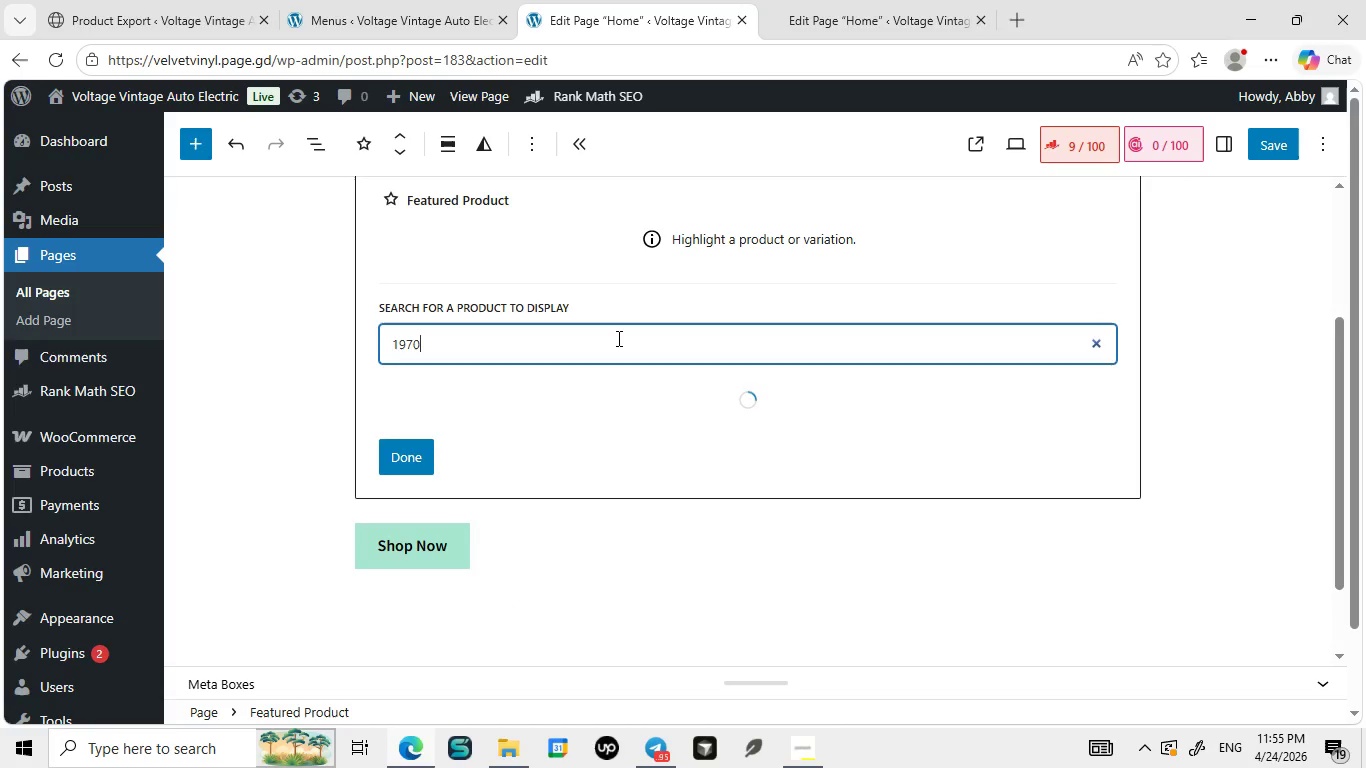 
type(1970s Classic Wiring Loom Kit)
 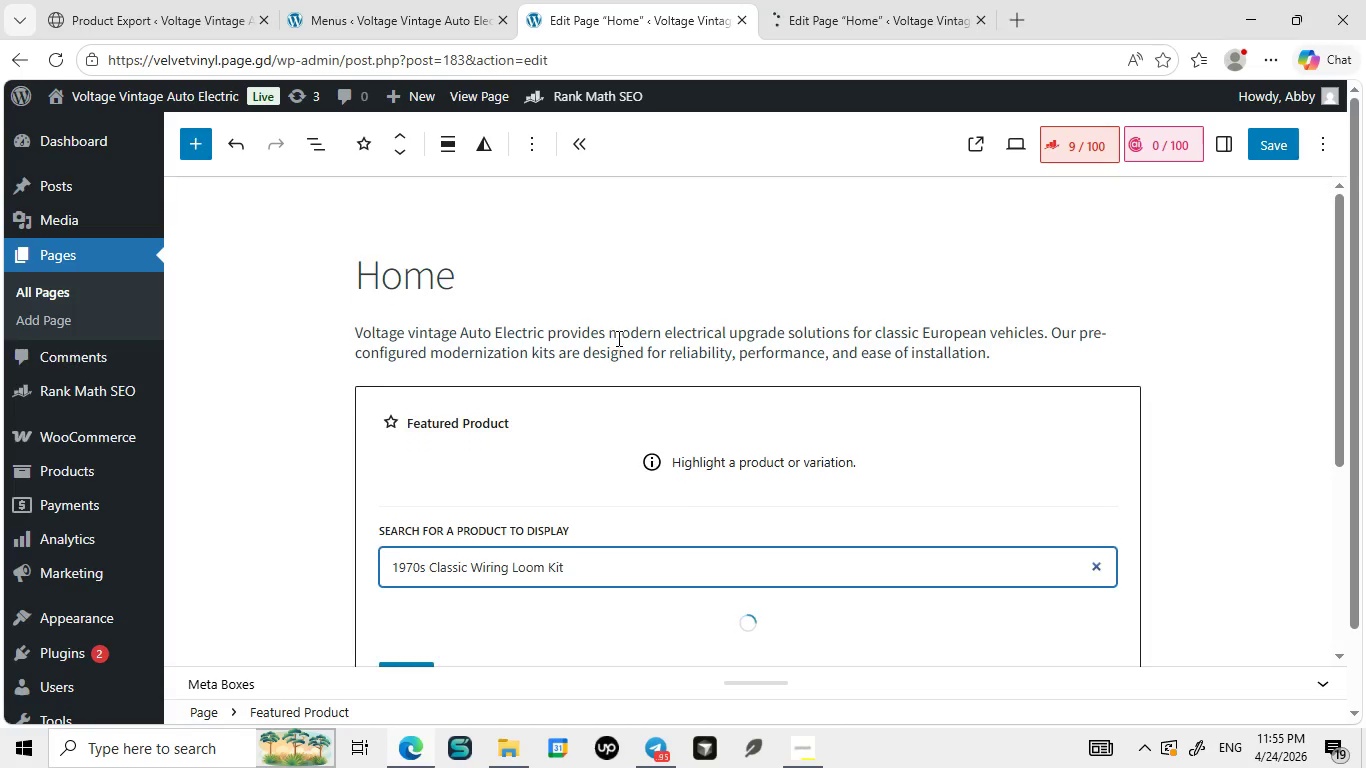 
key(Enter)
 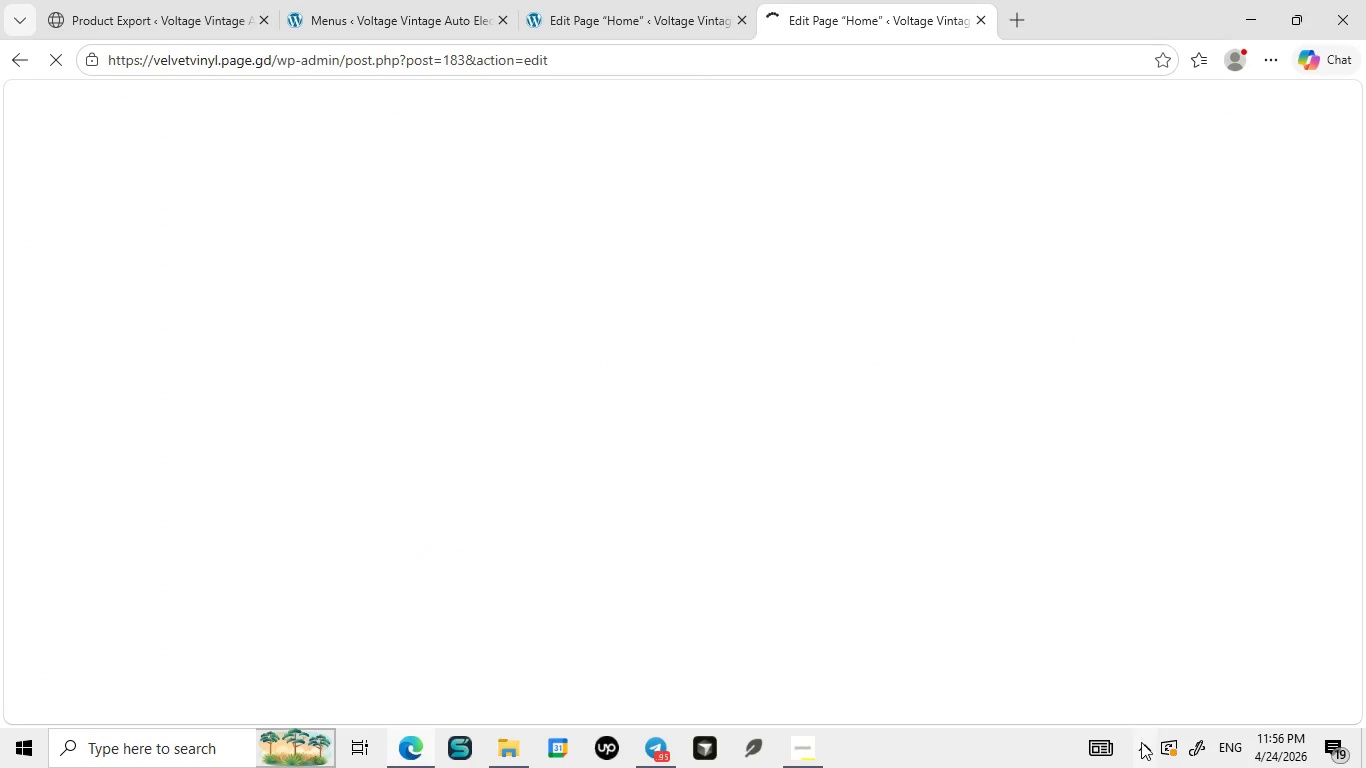 
left_click([883, 0])
 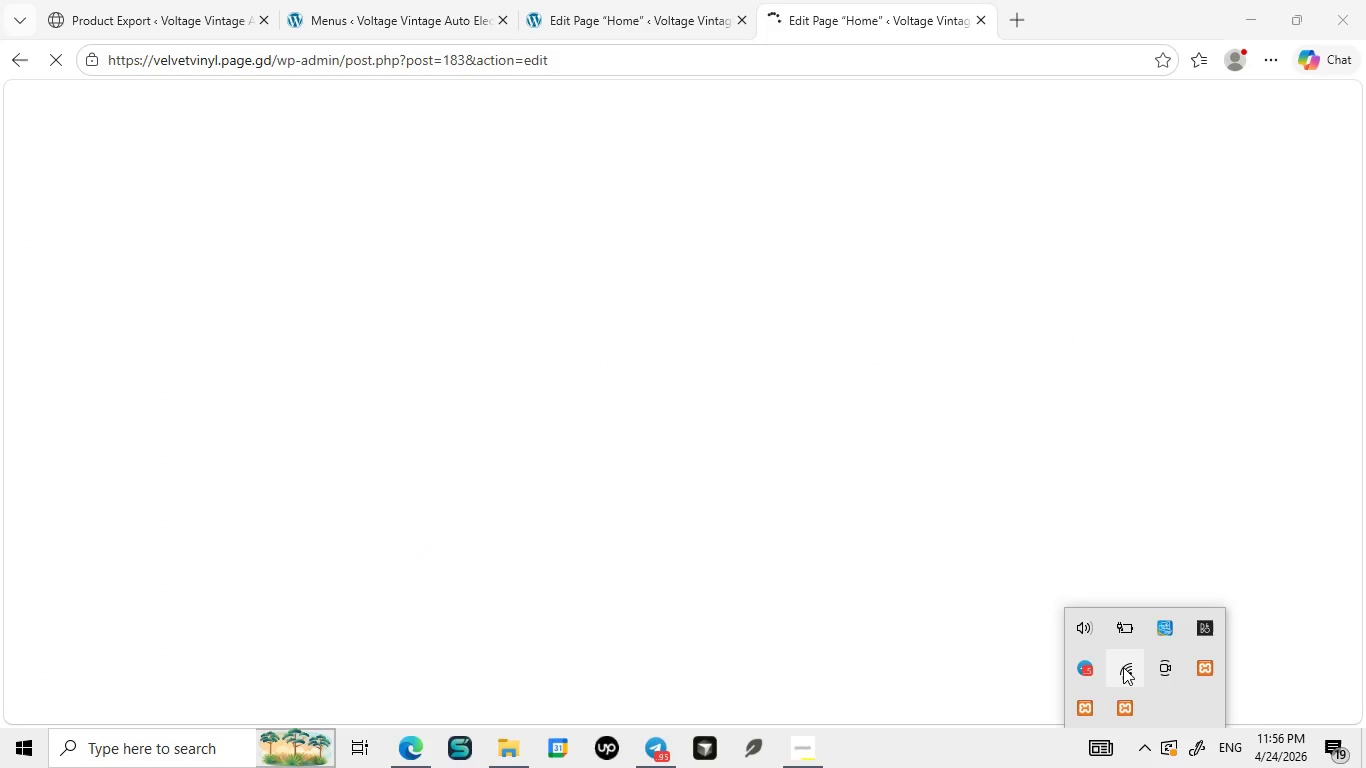 
left_click([1145, 746])
 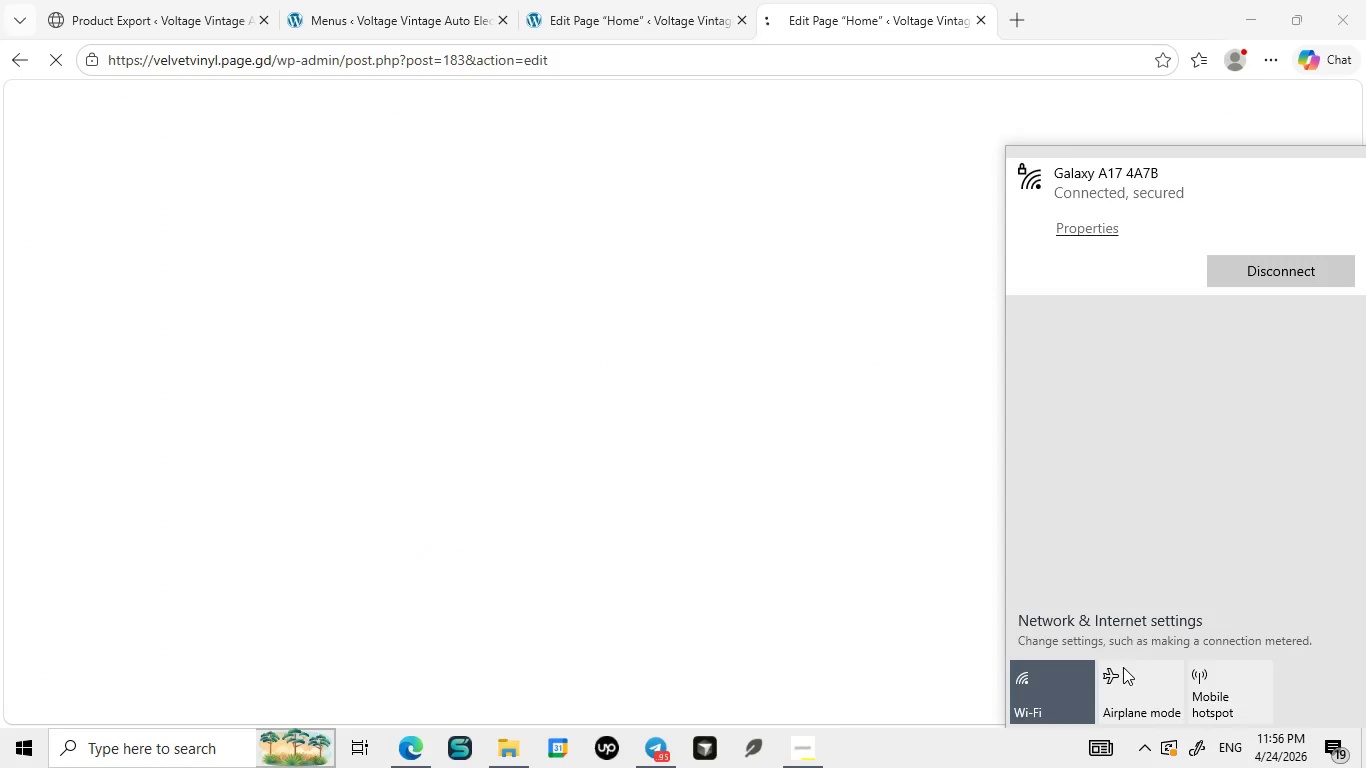 
left_click([1123, 667])
 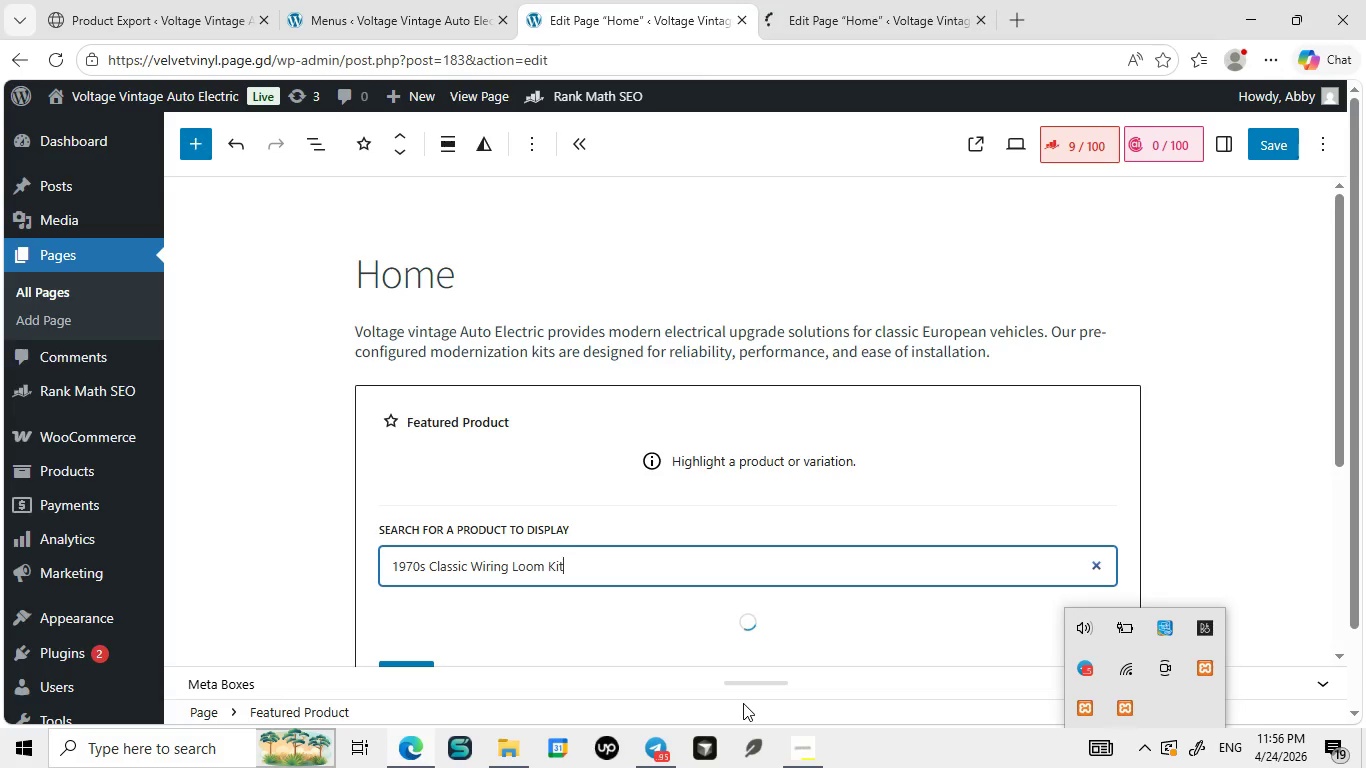 
left_click([644, 0])
 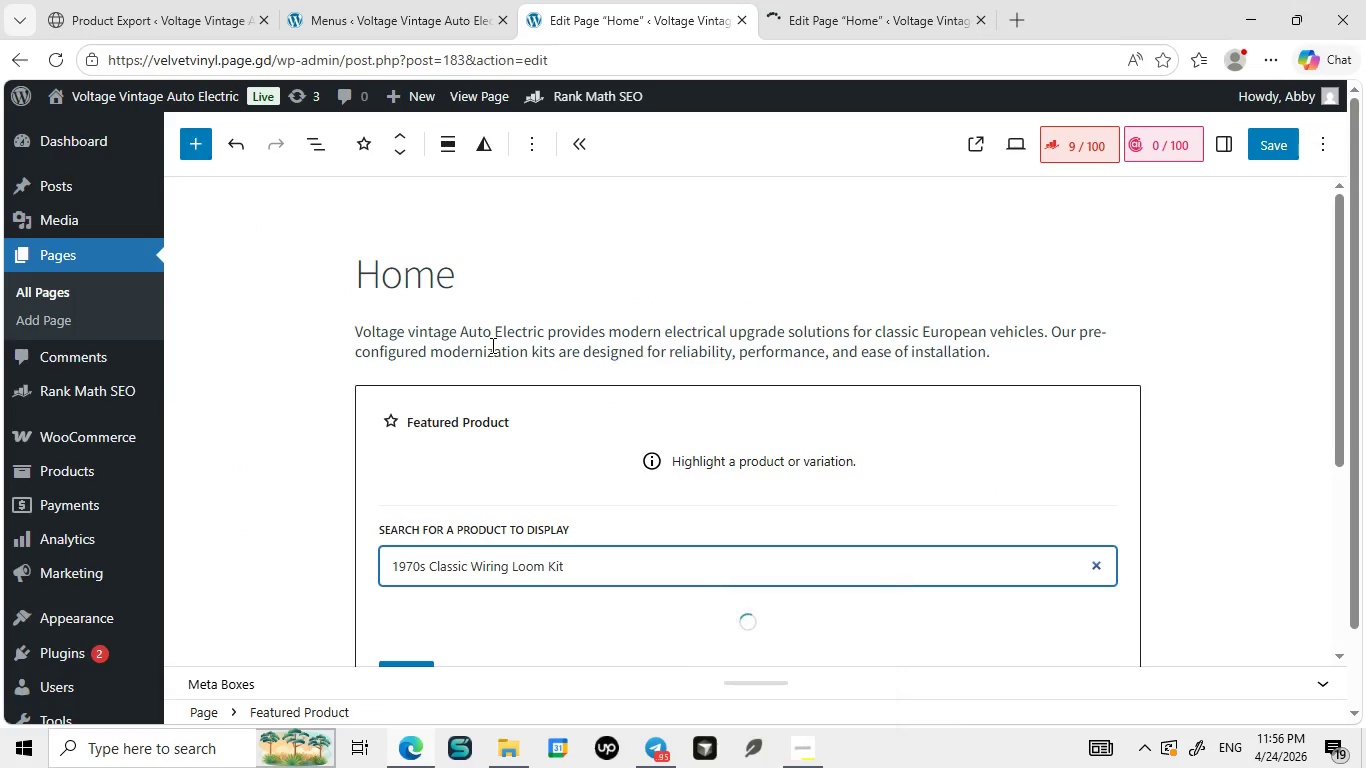 
wait(9.3)
 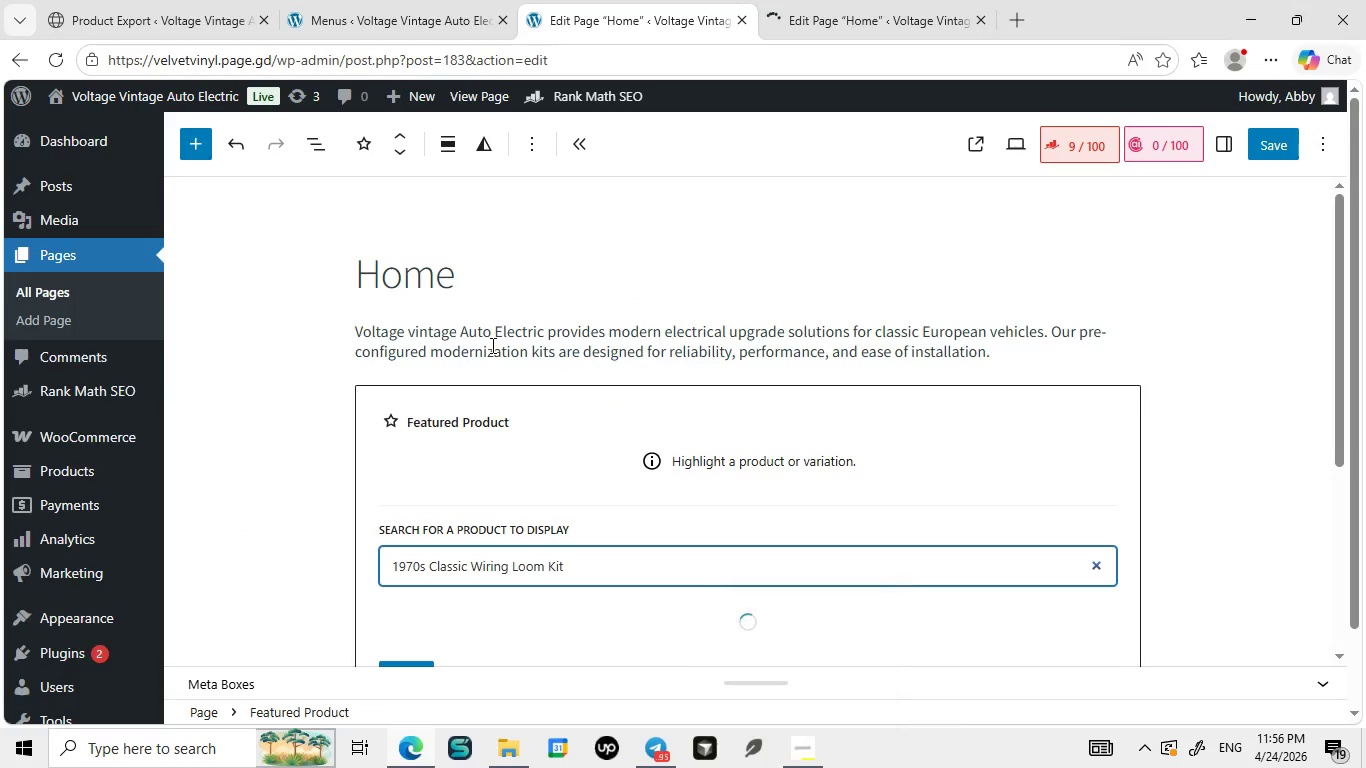 
left_click([410, 628])
 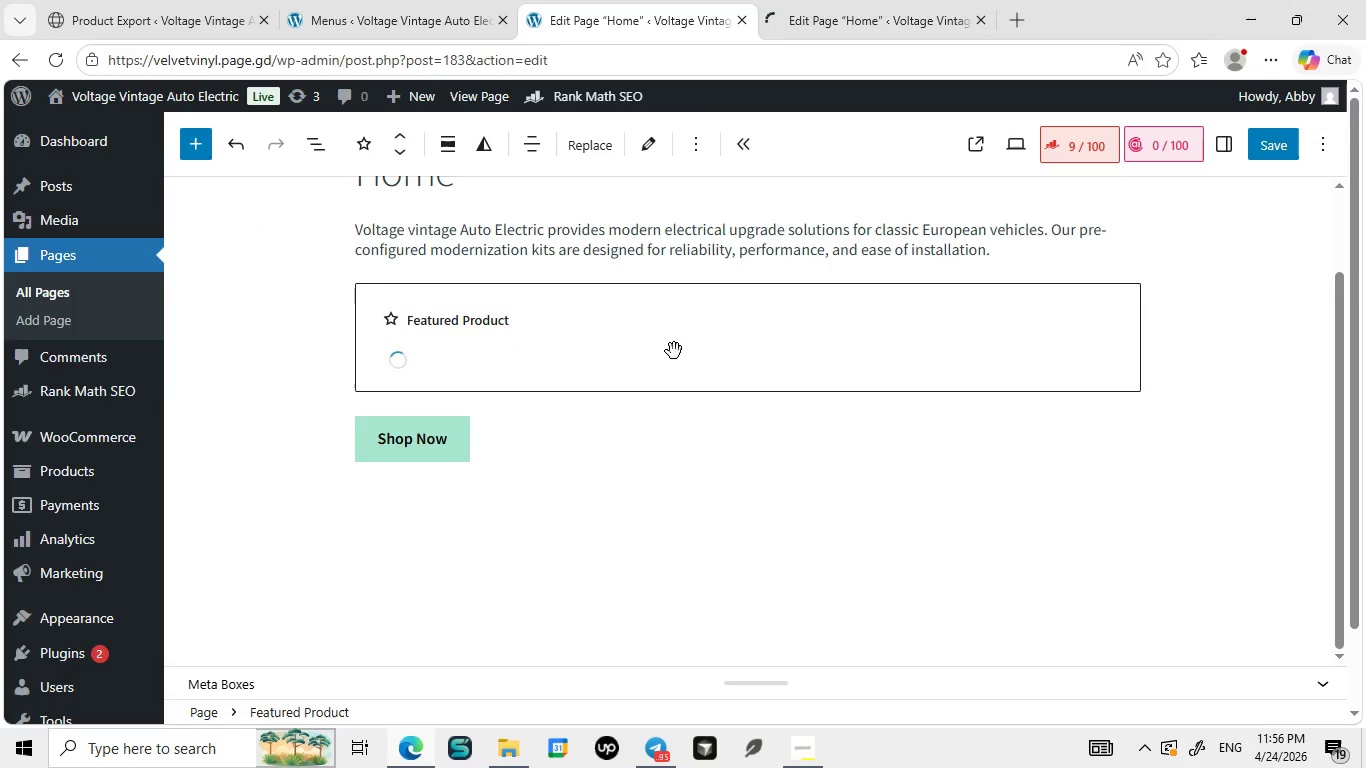 
left_click([405, 442])
 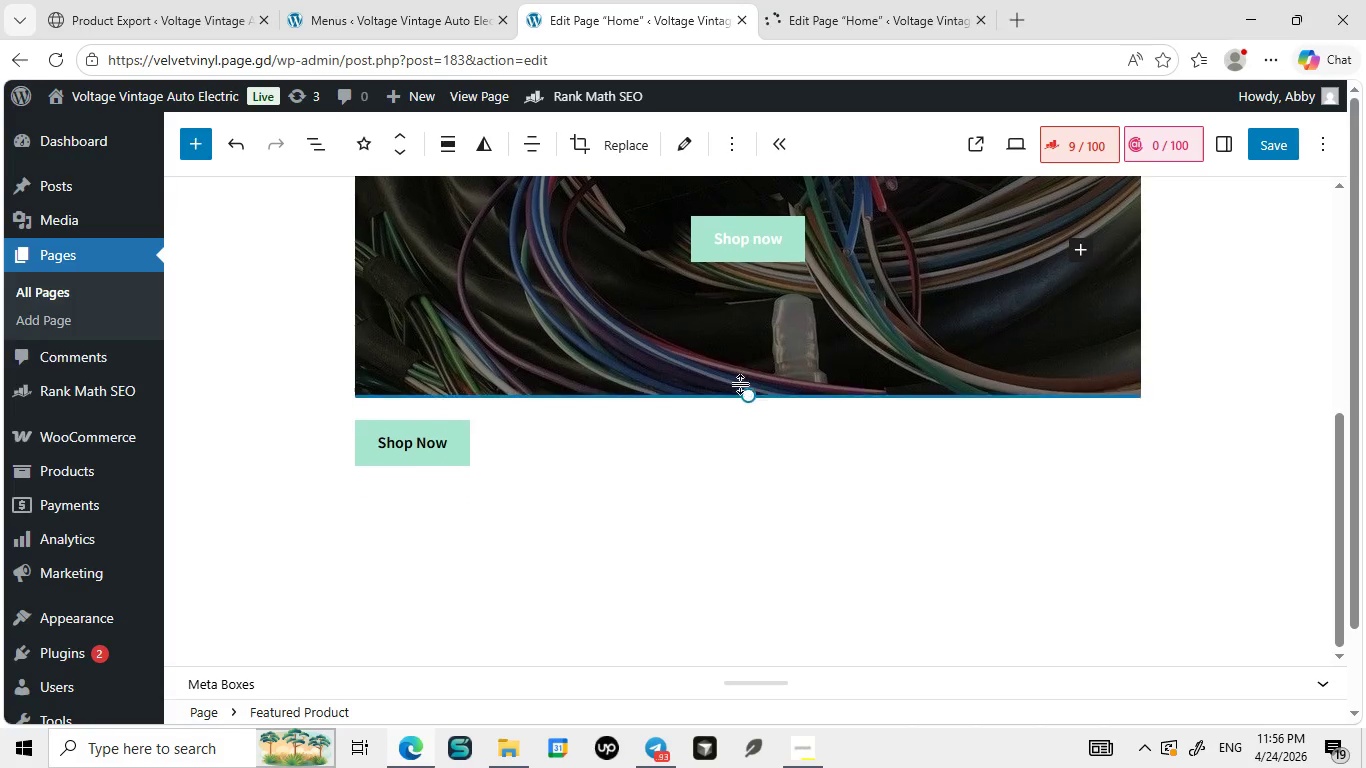 
wait(6.42)
 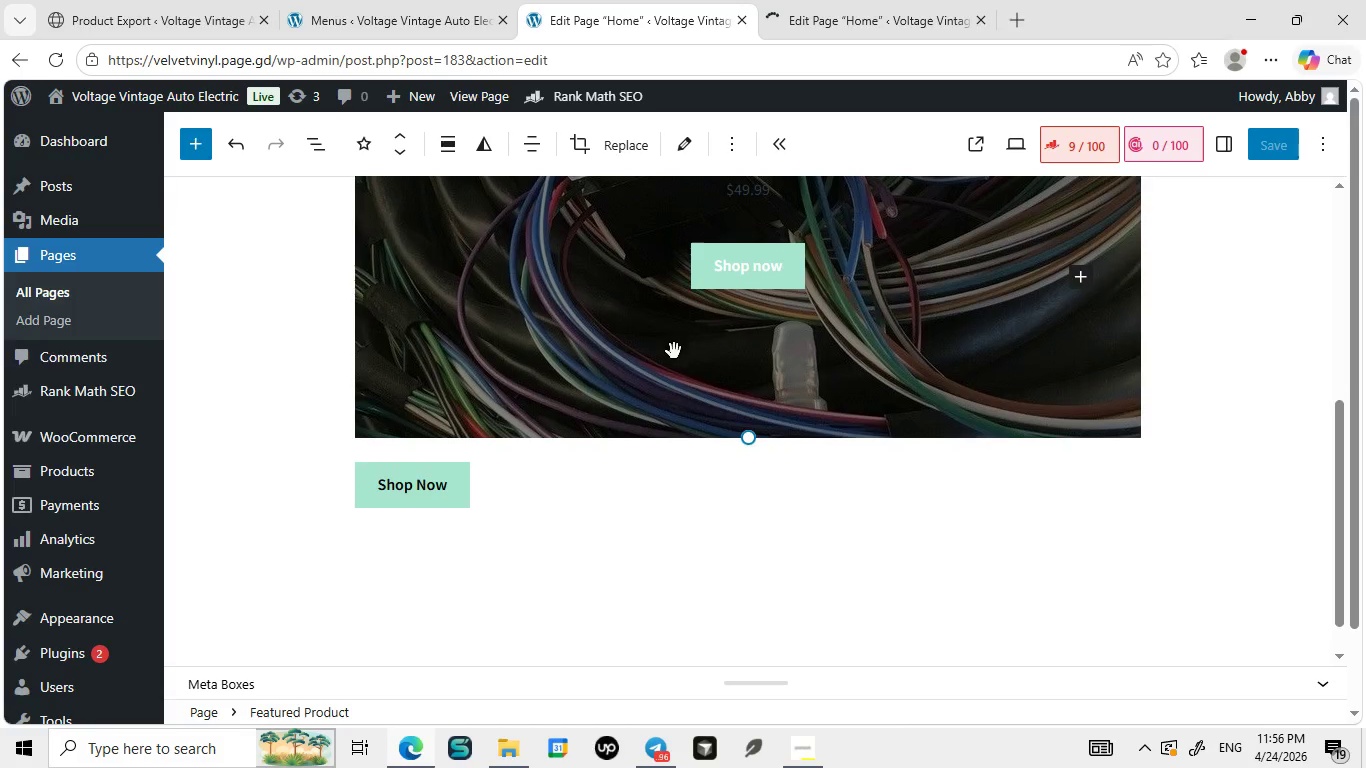 
left_click_drag(start_coordinate=[747, 424], to_coordinate=[741, 384])
 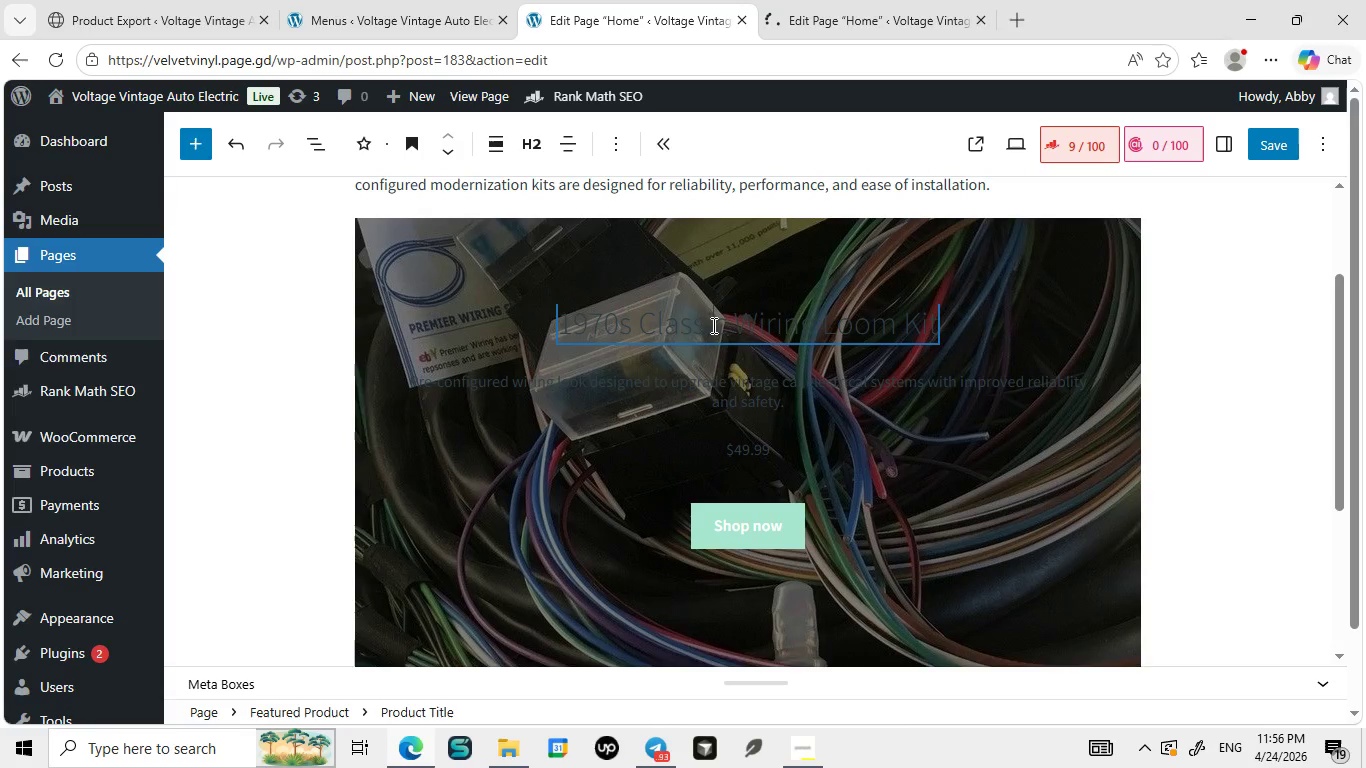 
left_click([726, 346])
 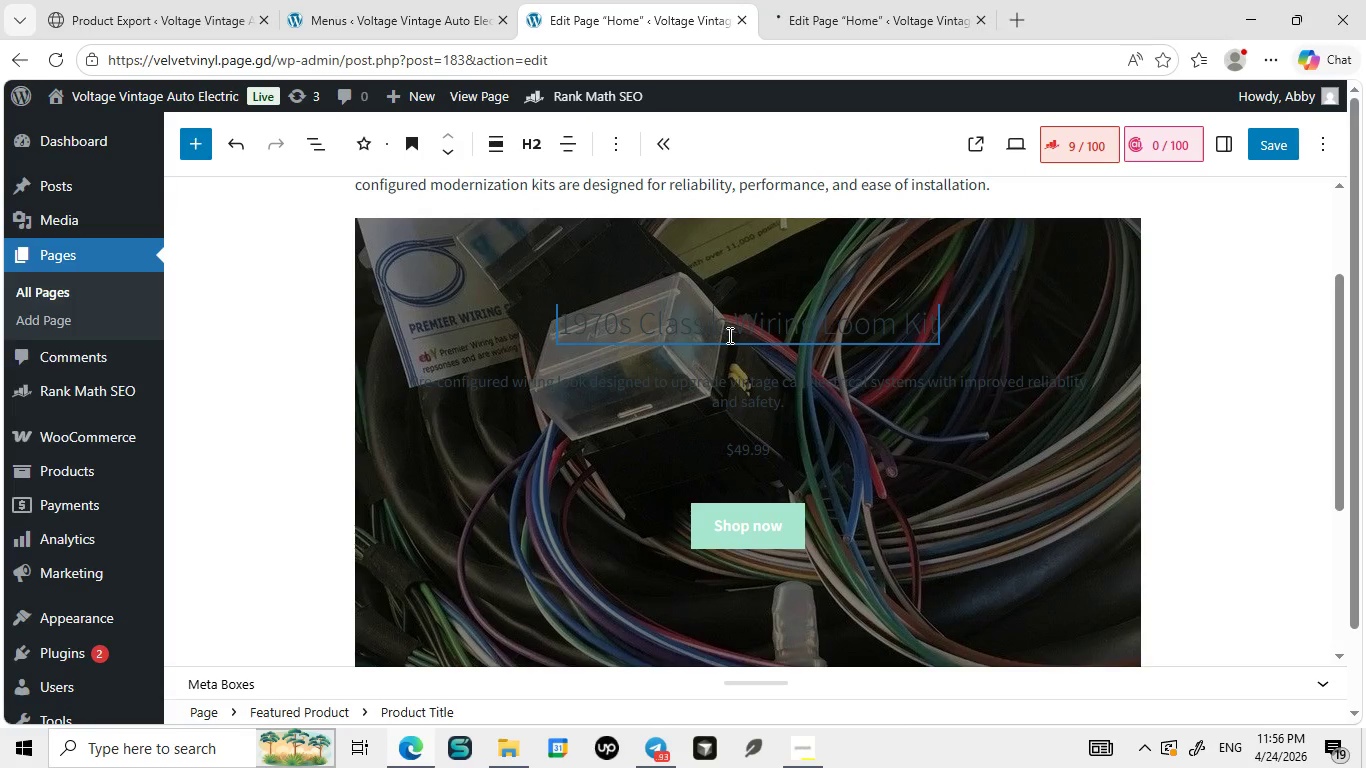 
left_click([712, 325])
 